 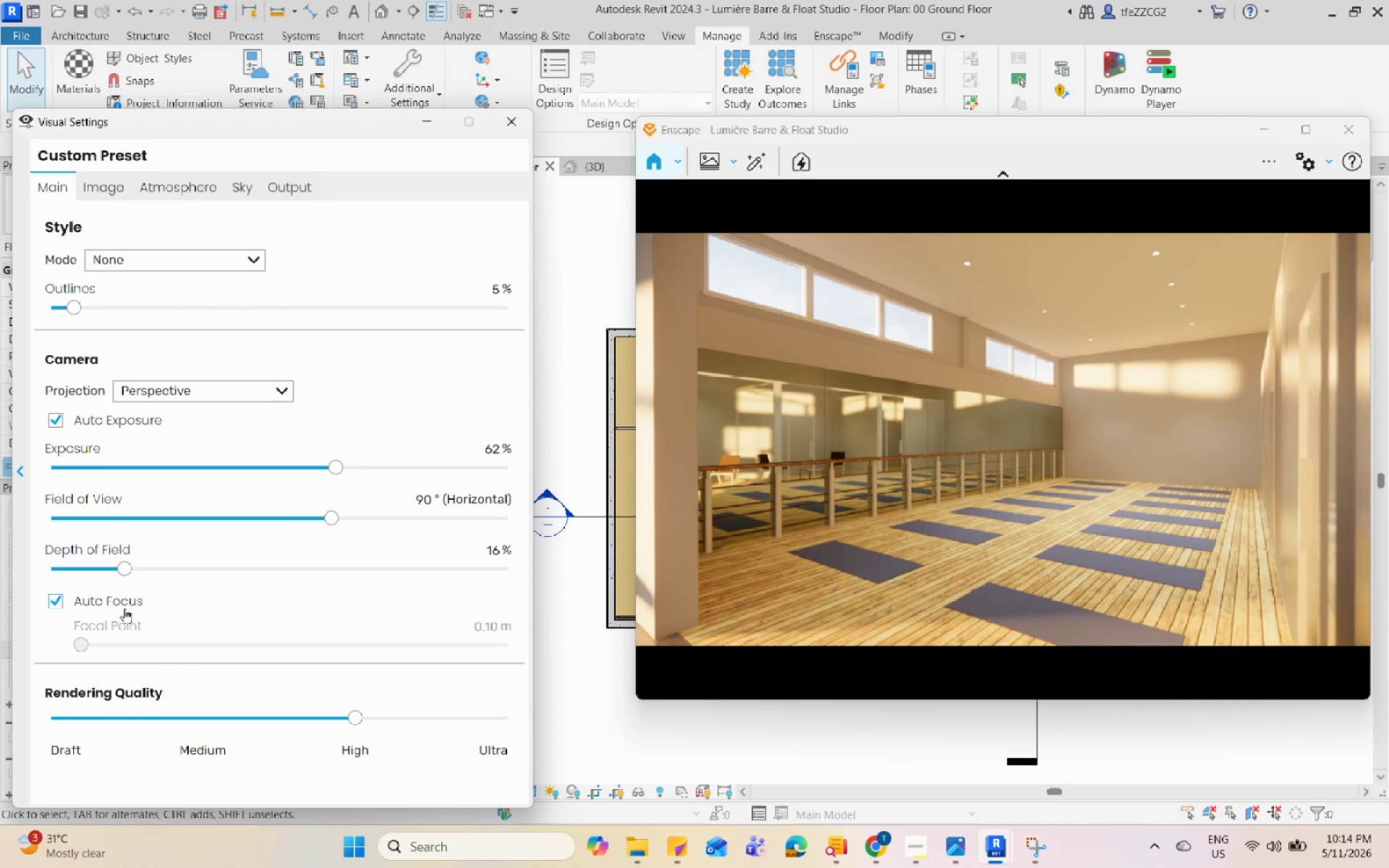 
left_click([90, 188])
 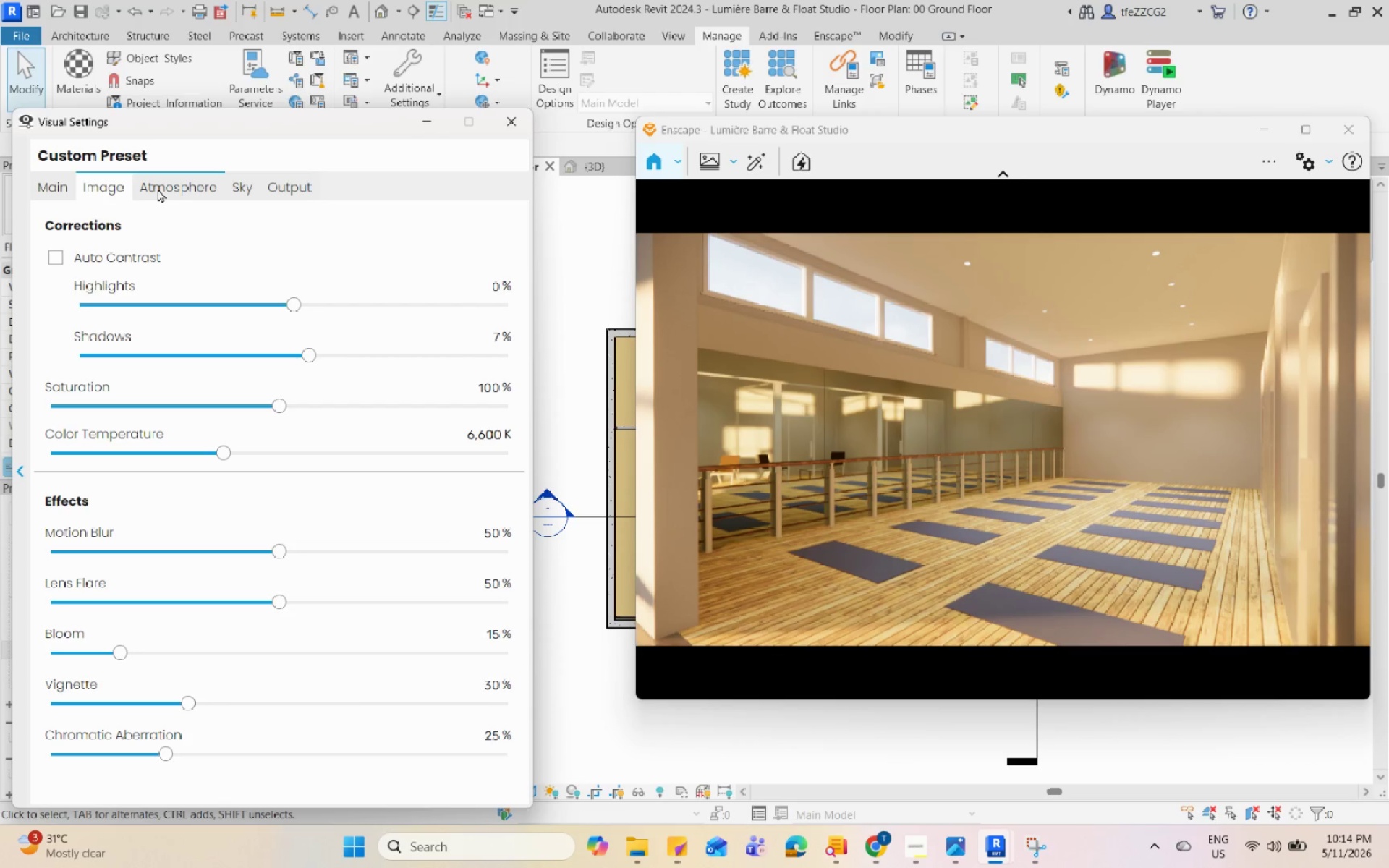 
left_click([158, 189])
 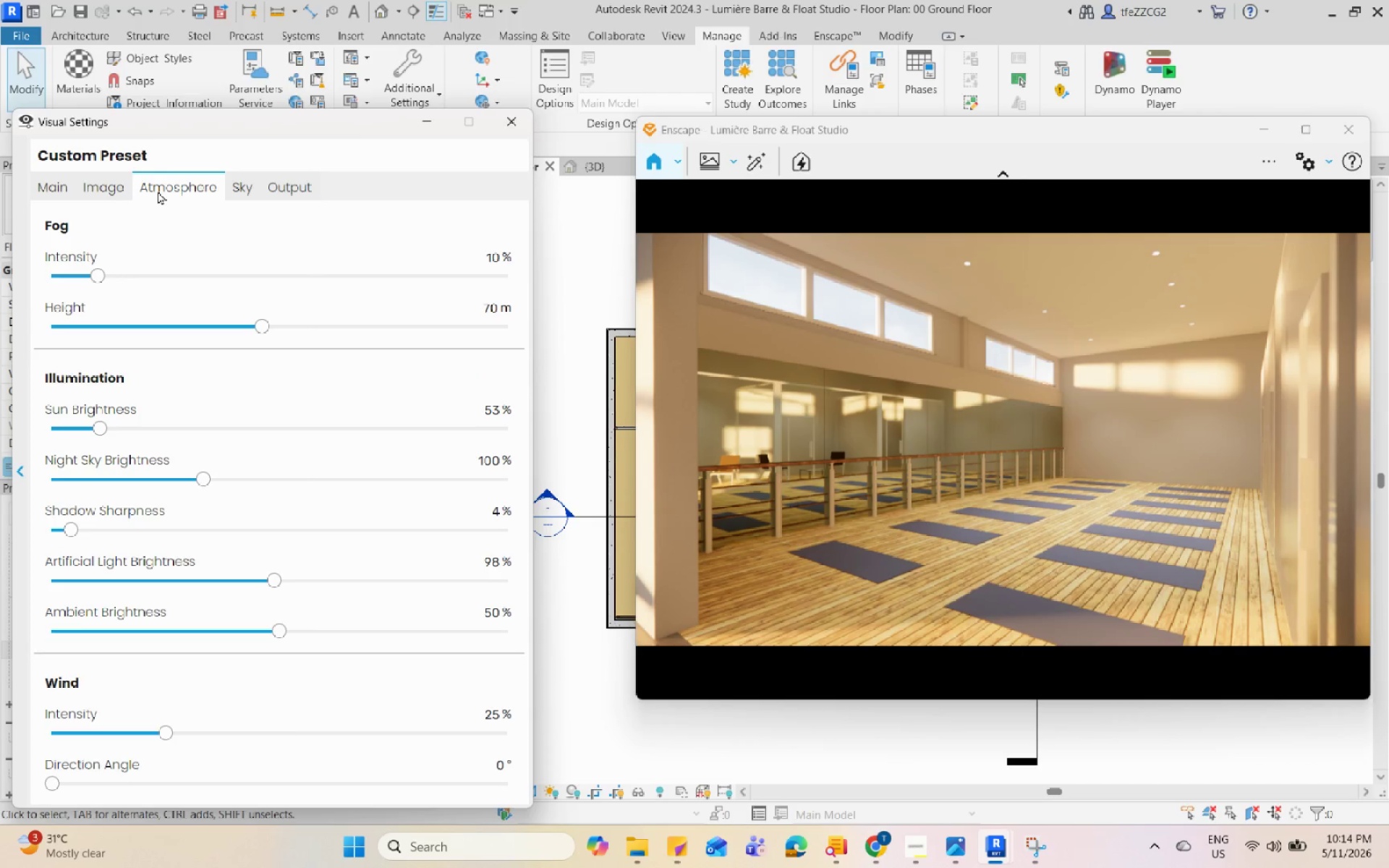 
left_click([232, 189])
 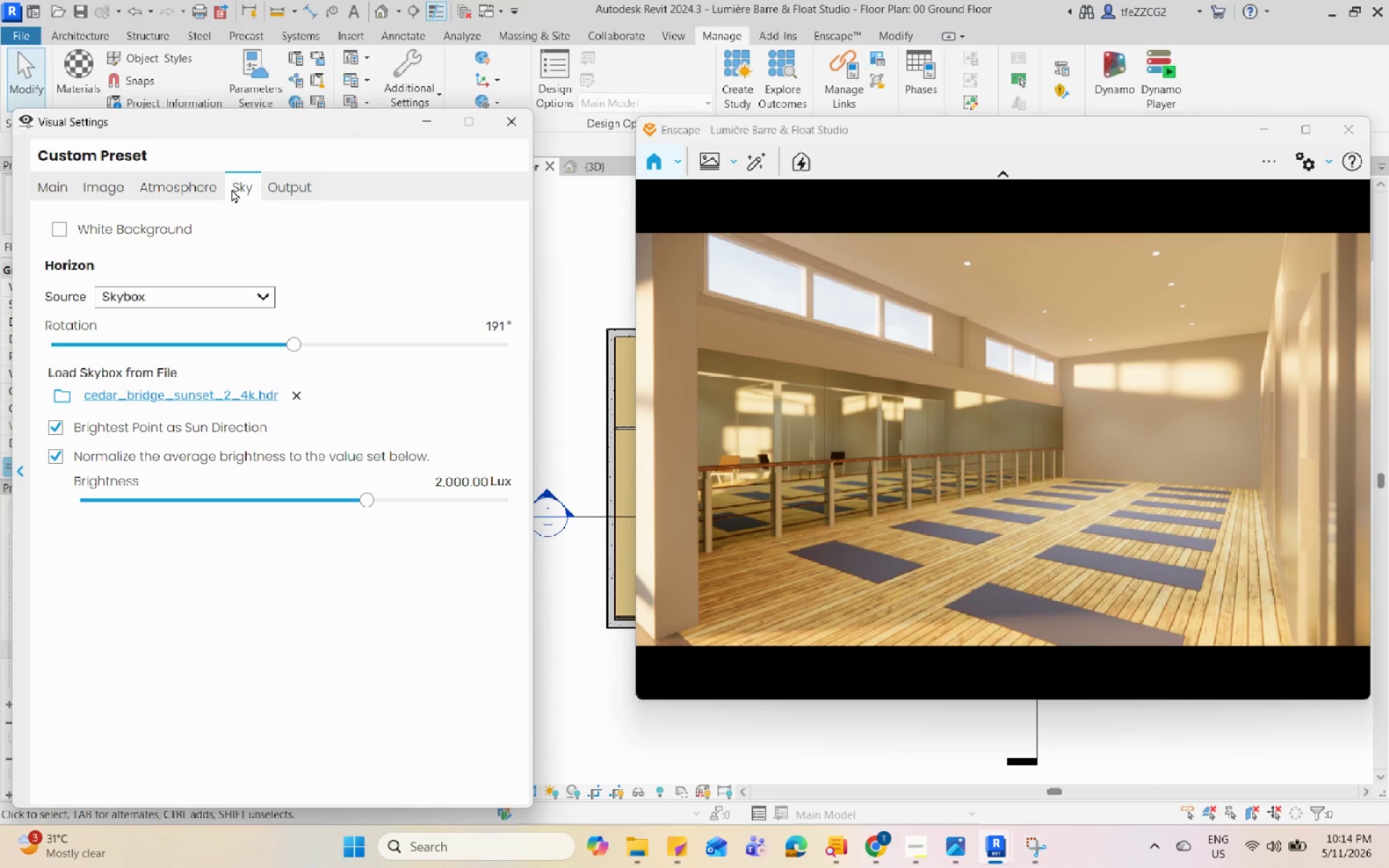 
left_click([292, 192])
 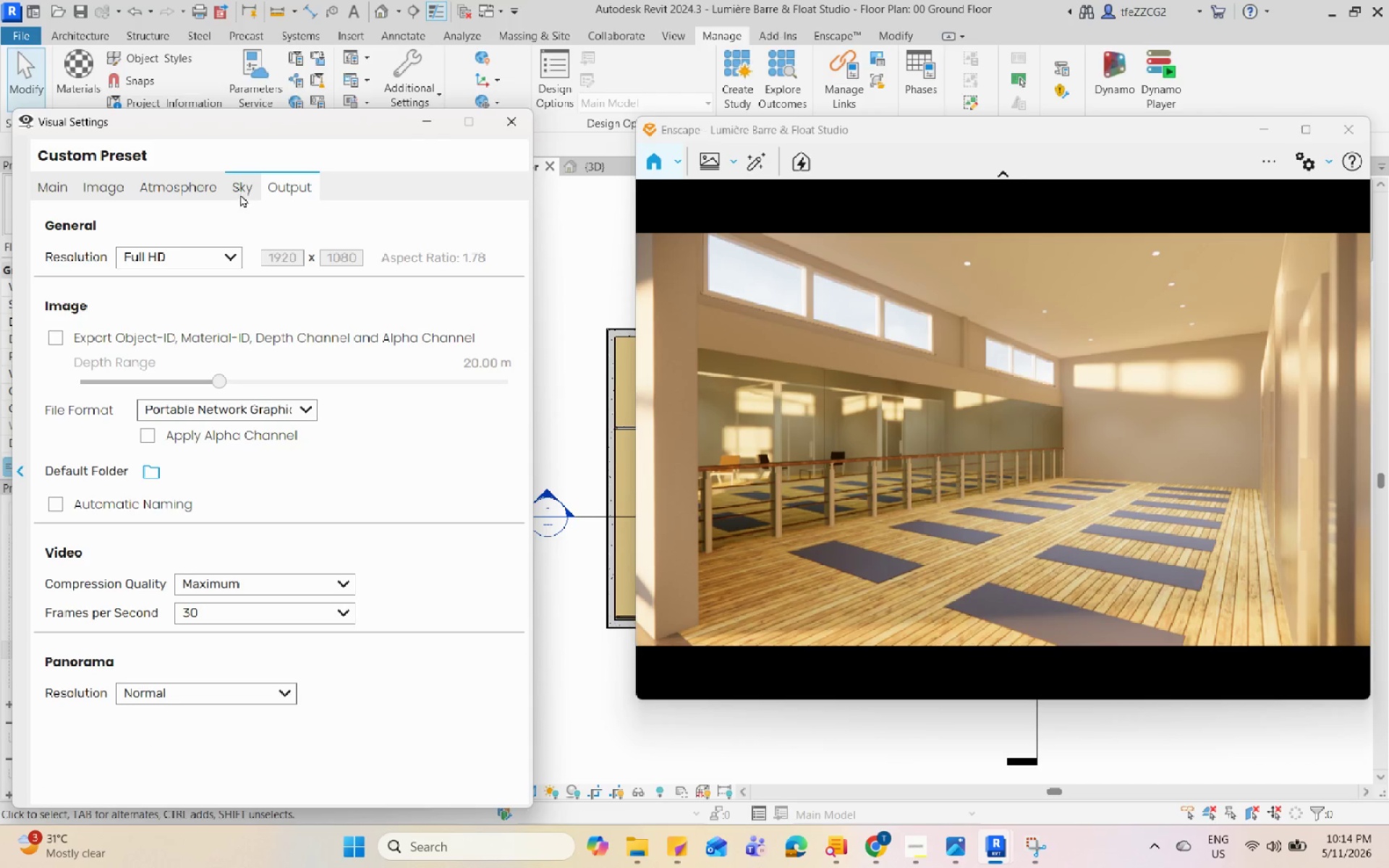 
left_click([235, 190])
 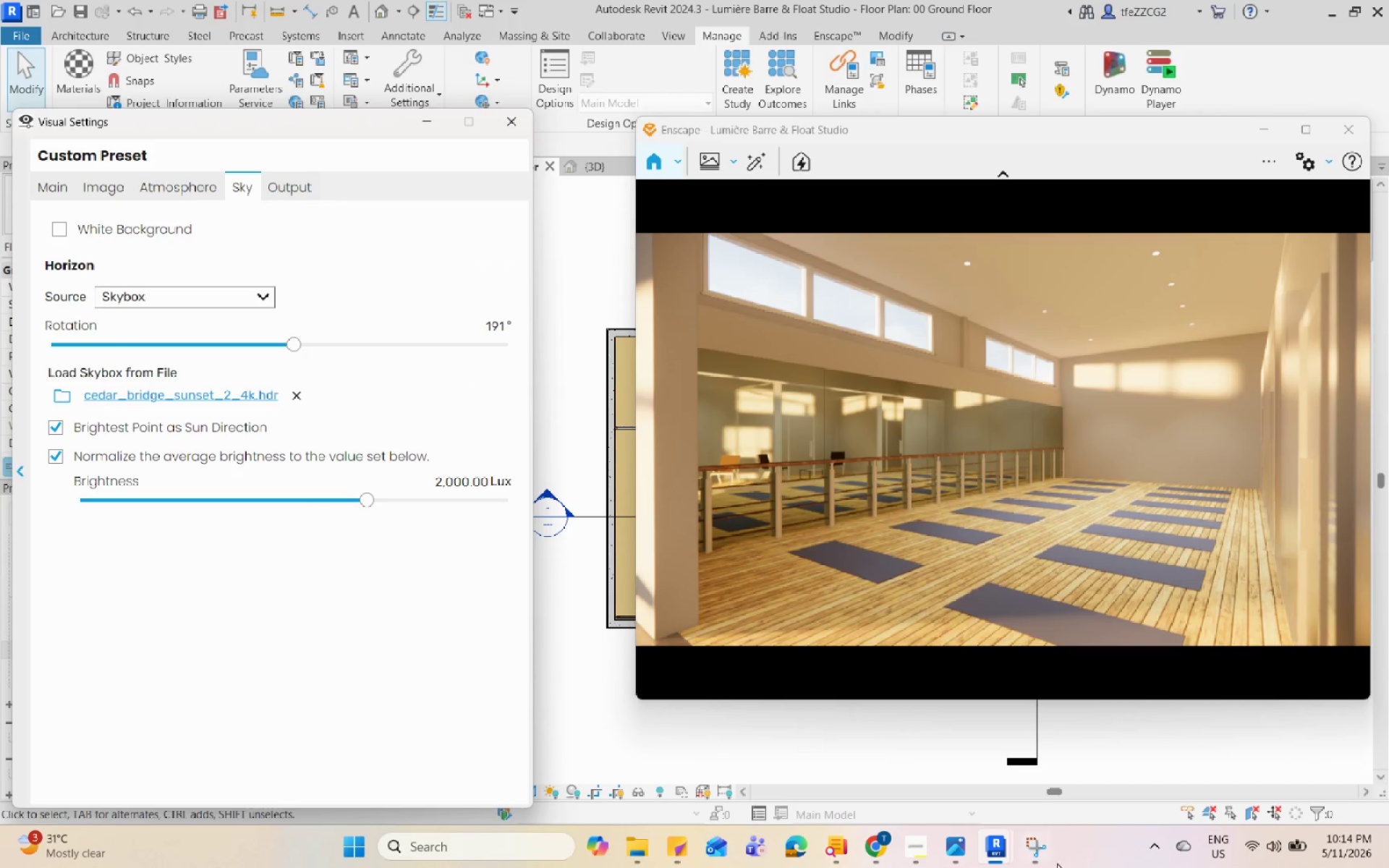 
left_click([1040, 850])
 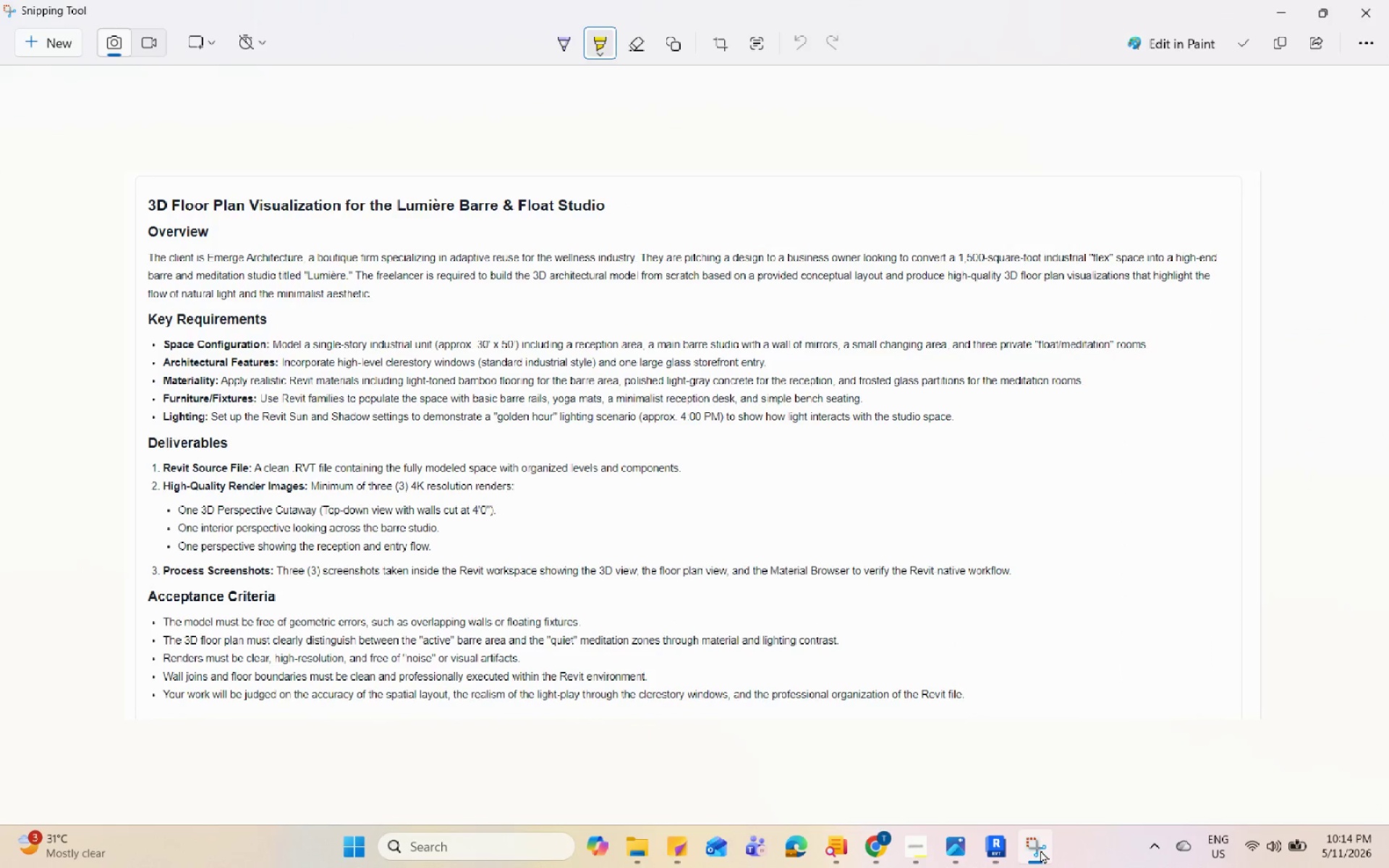 
left_click([1040, 850])
 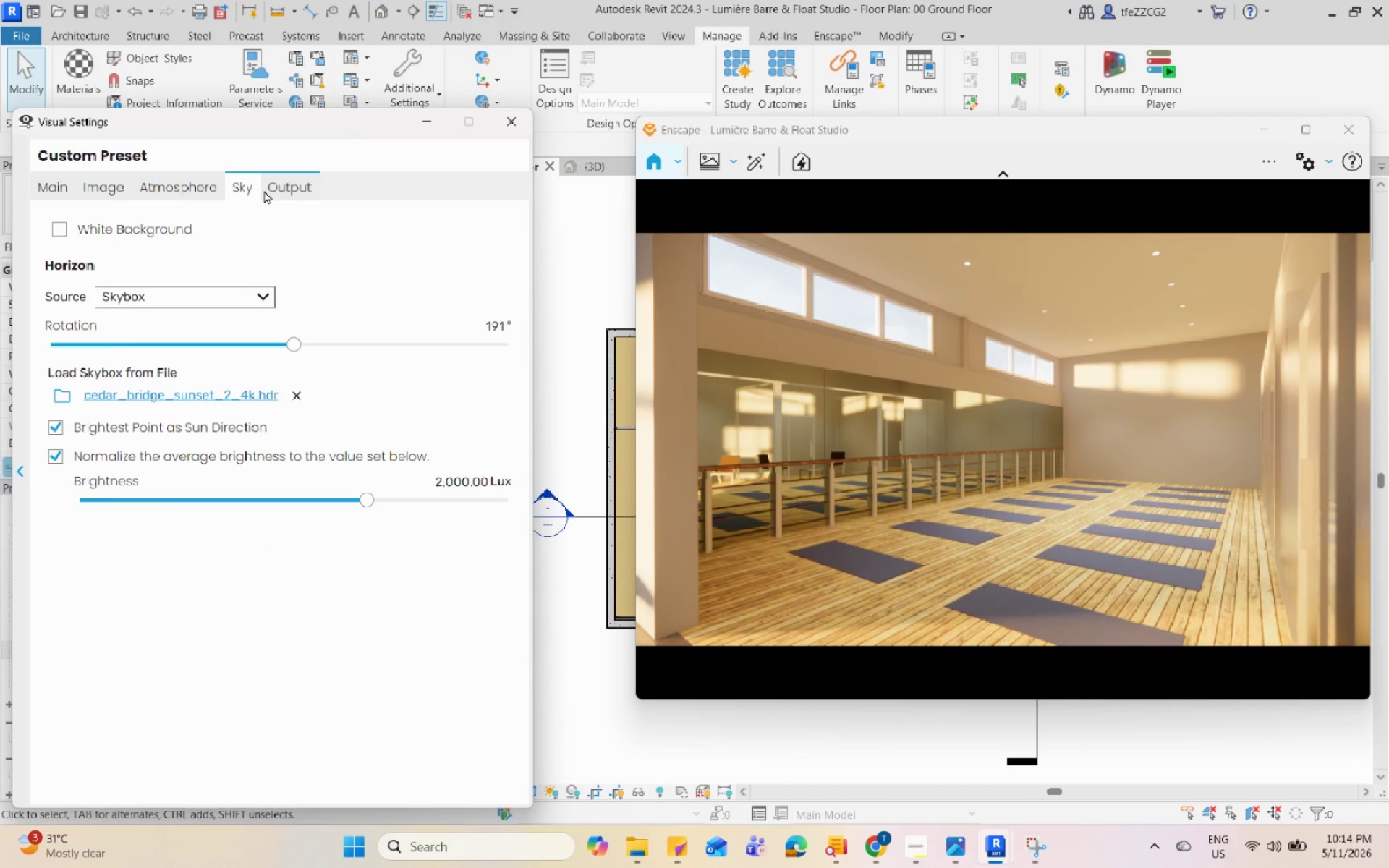 
double_click([227, 260])
 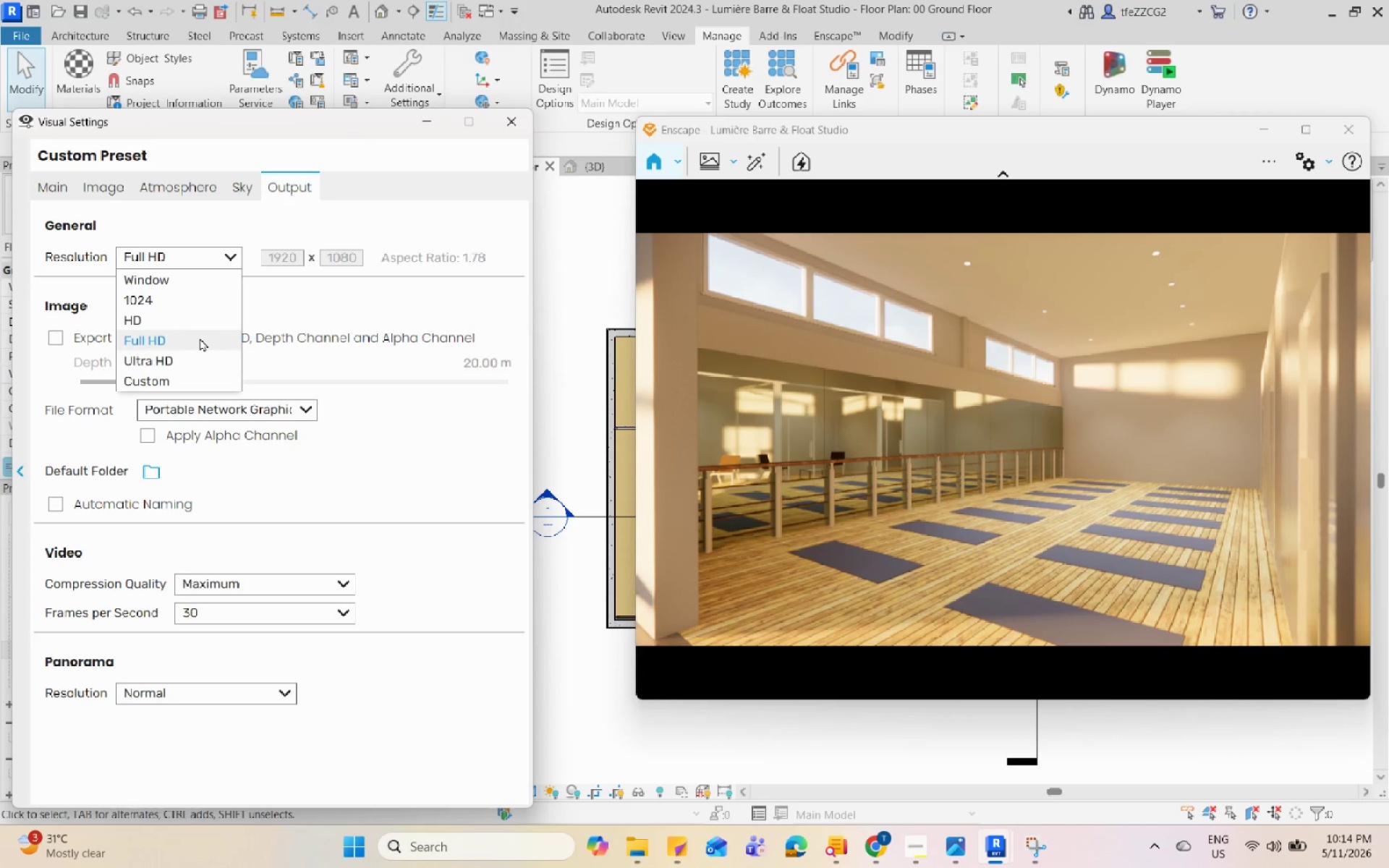 
left_click([198, 354])
 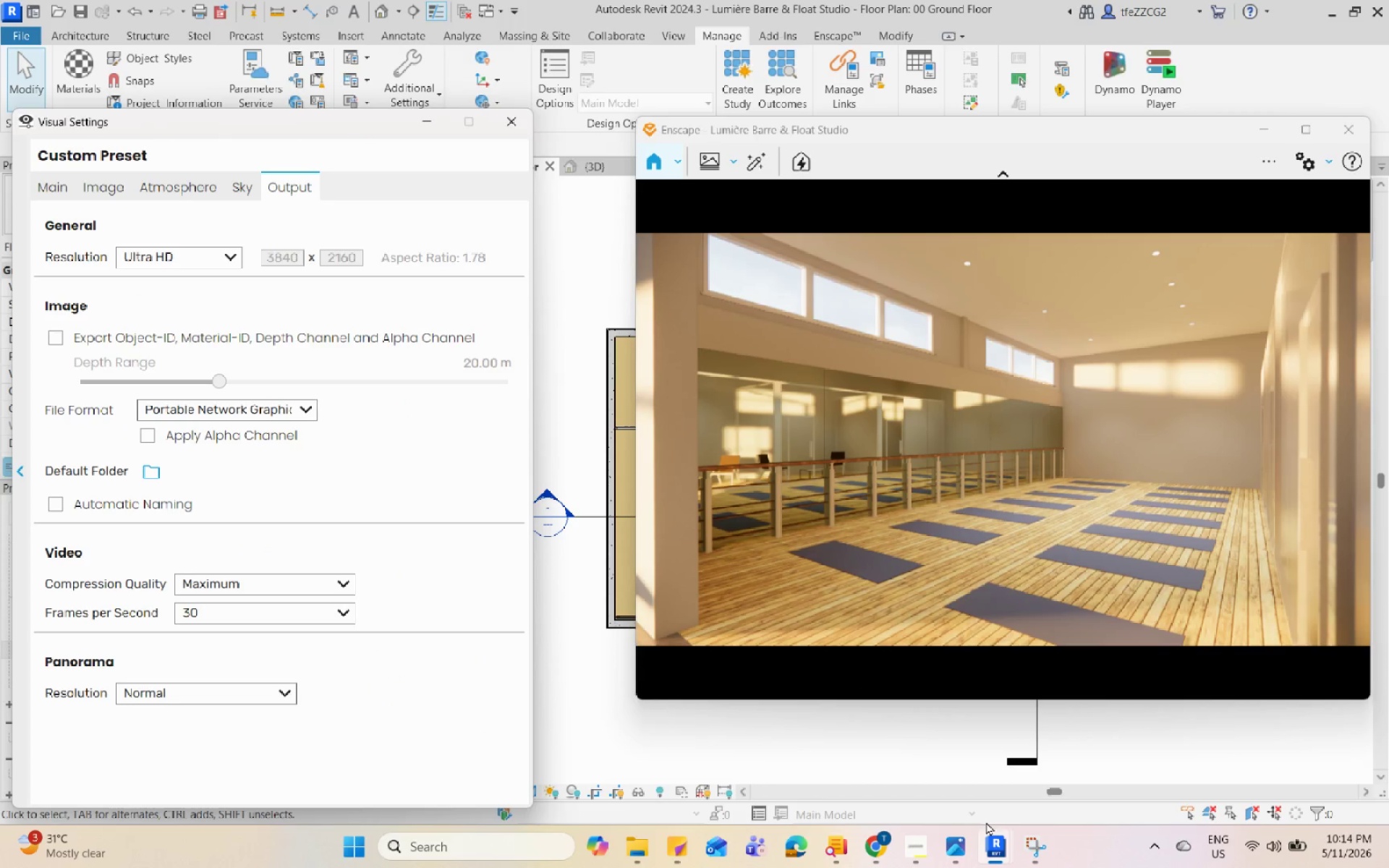 
left_click([1033, 841])
 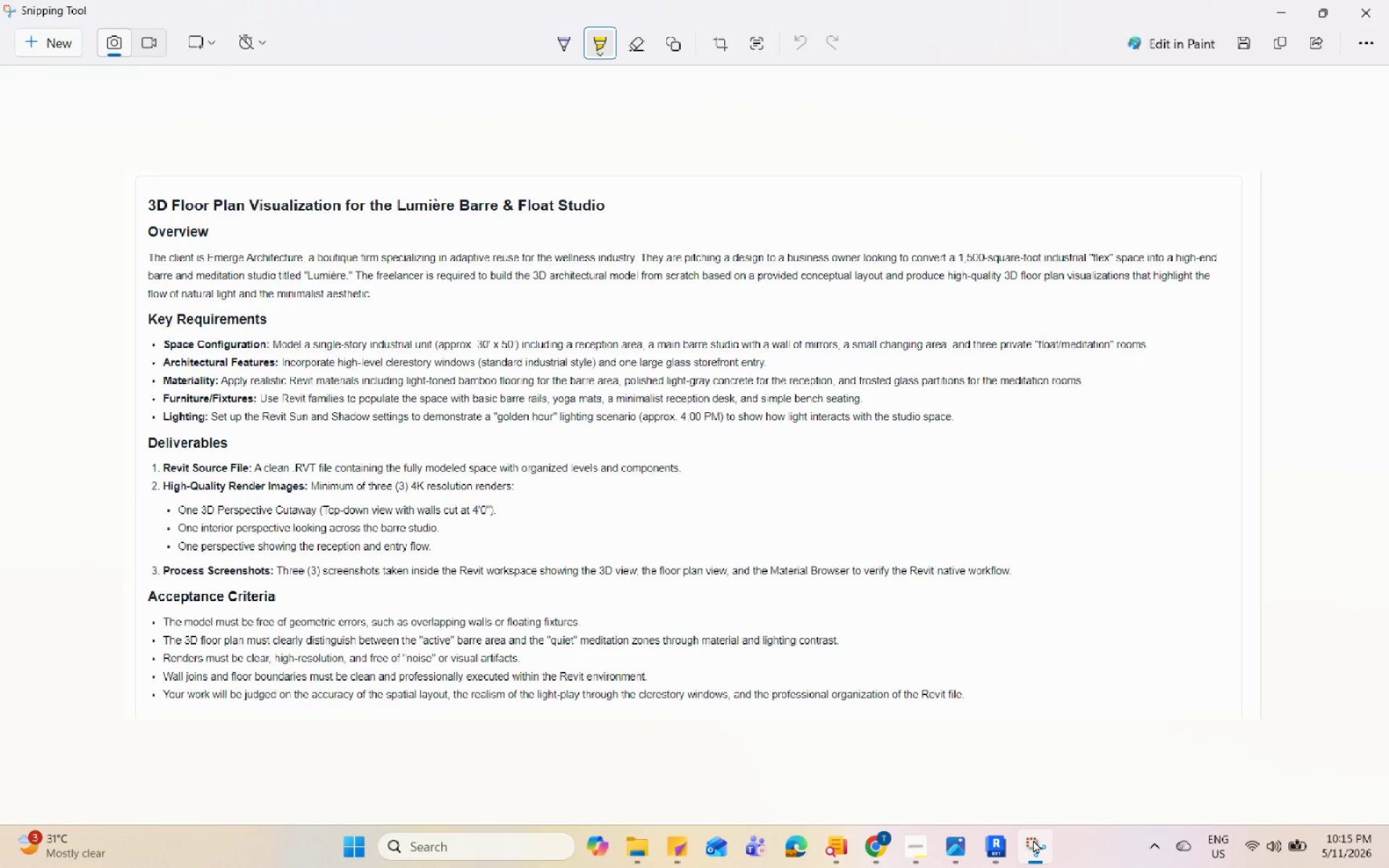 
left_click([1032, 839])
 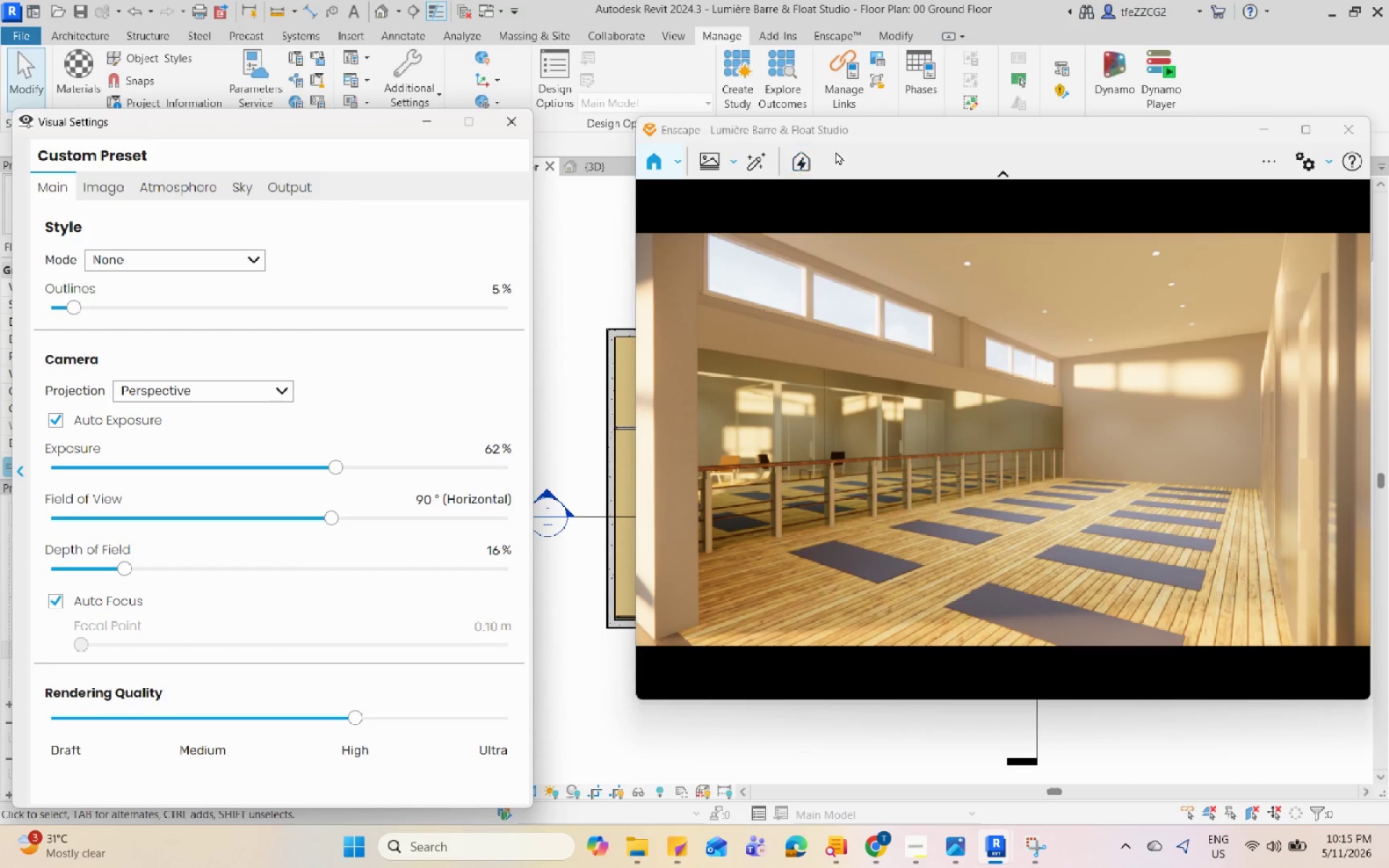 
left_click([704, 163])
 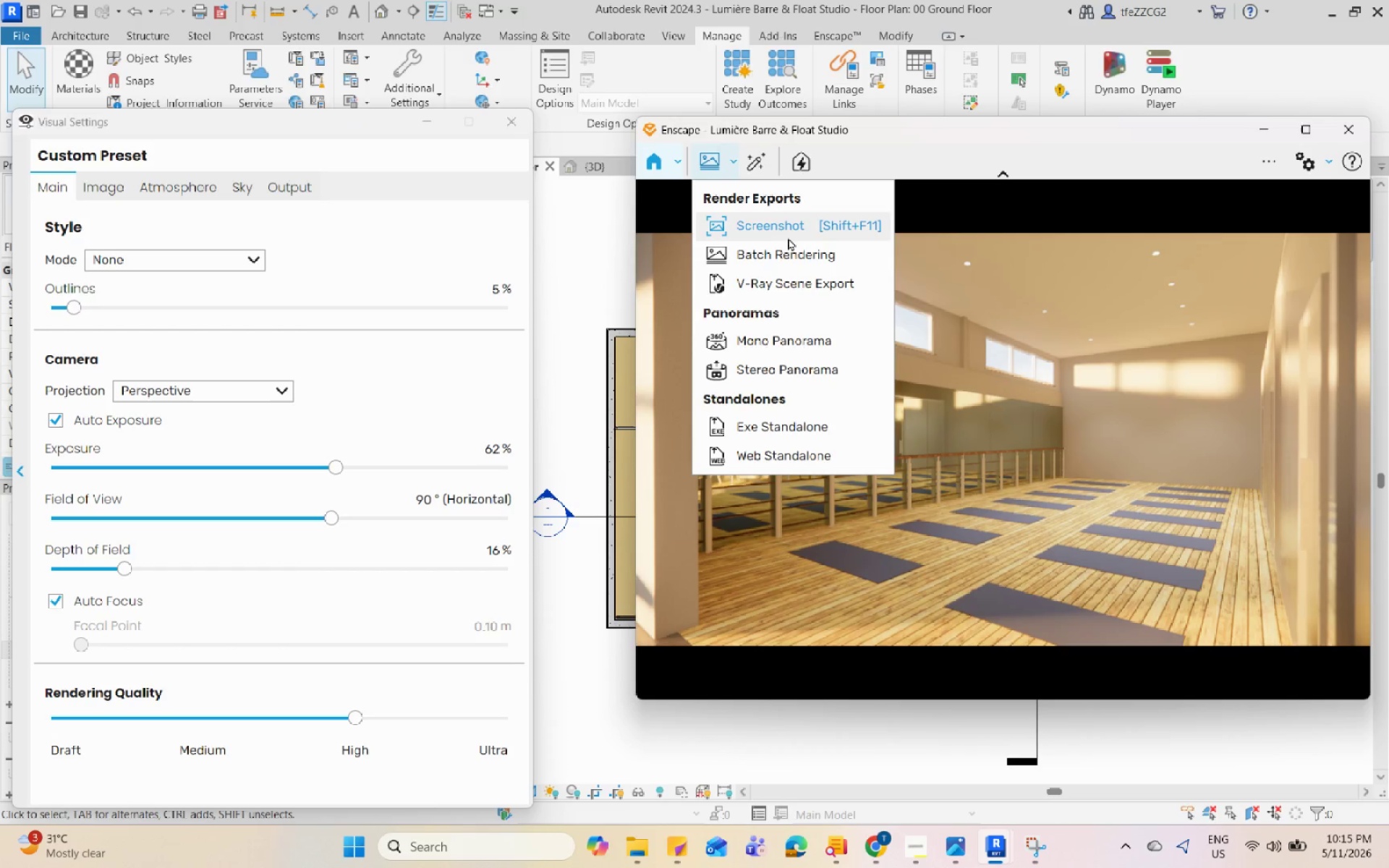 
left_click([789, 232])
 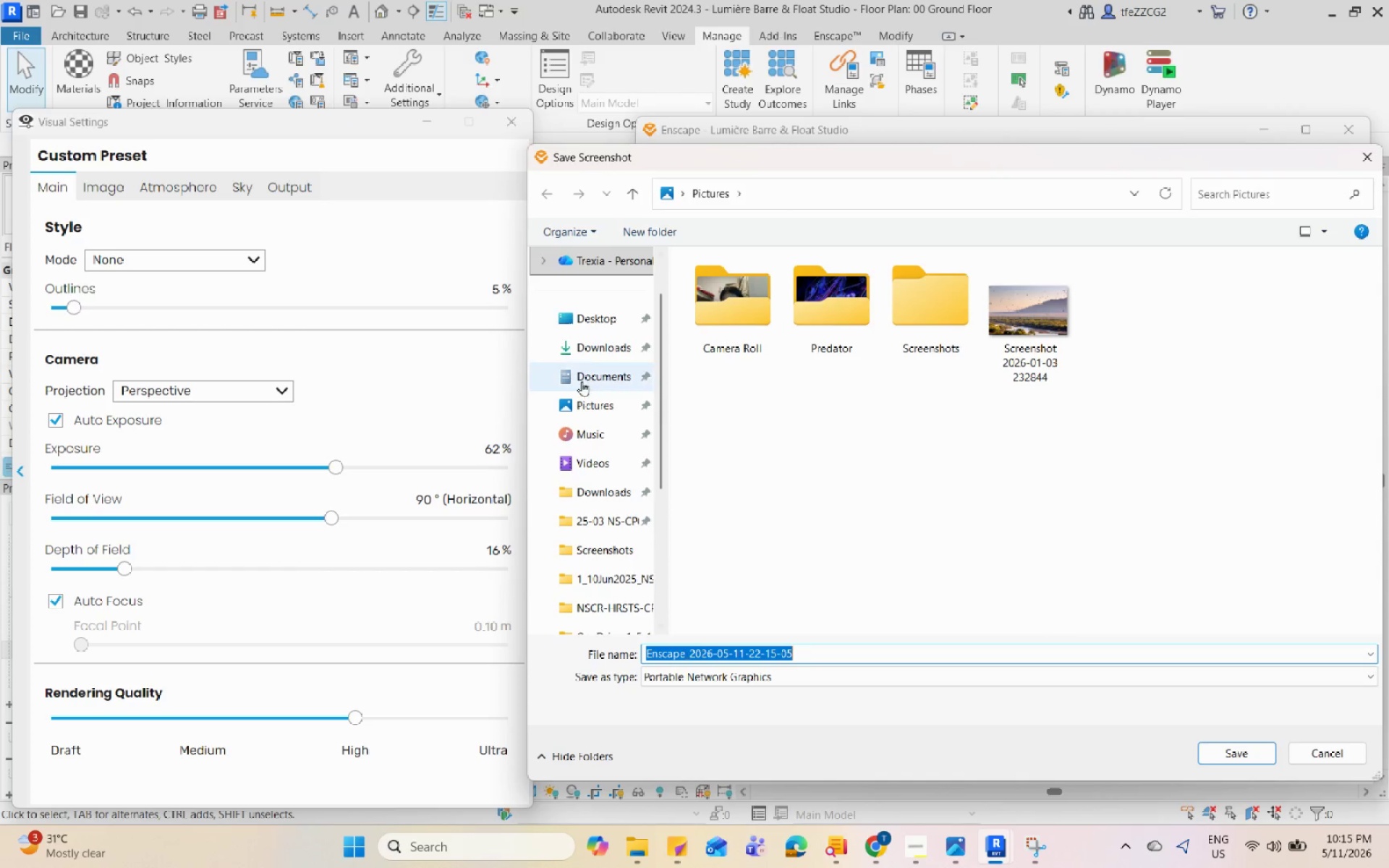 
left_click([583, 351])
 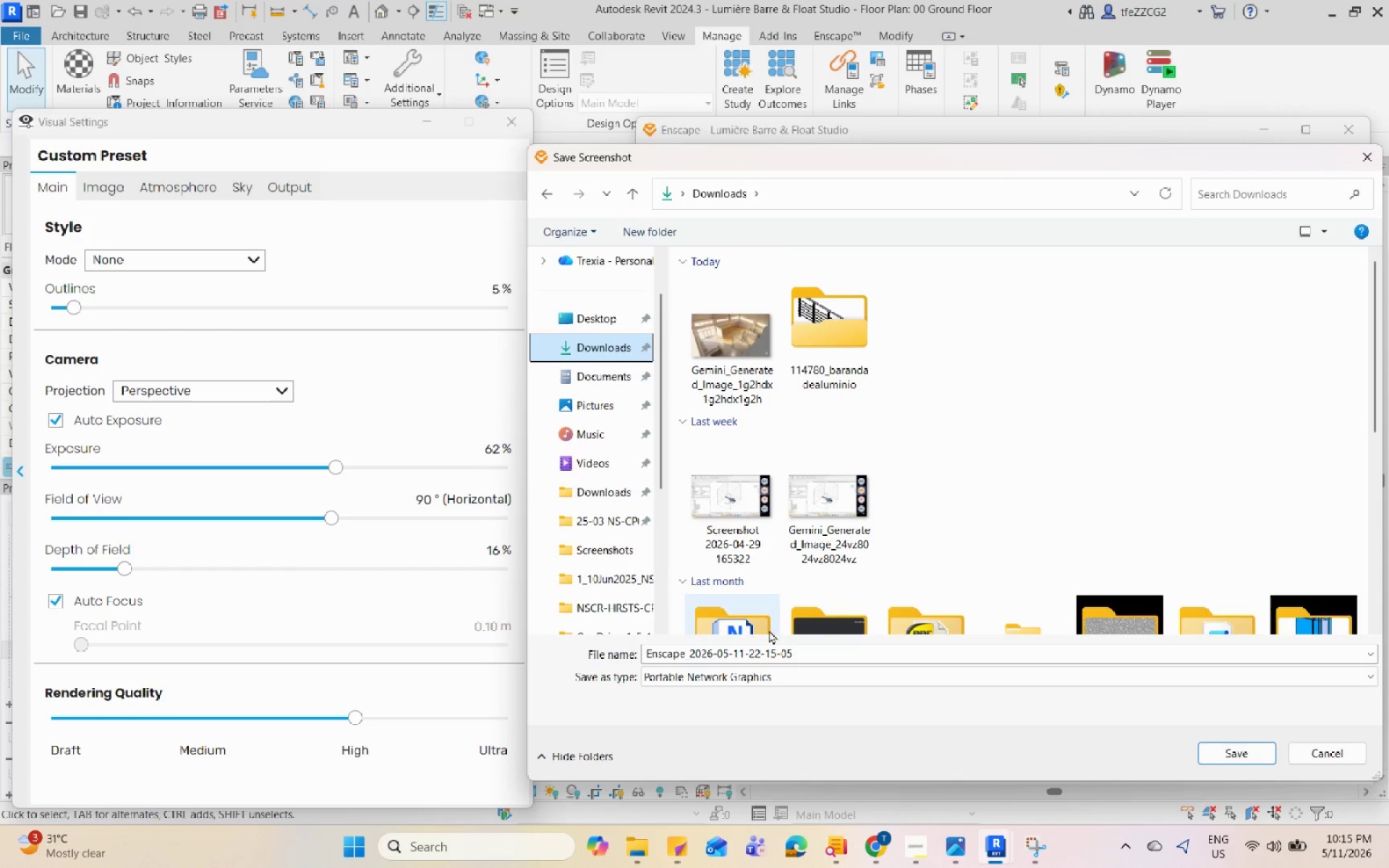 
left_click([790, 652])
 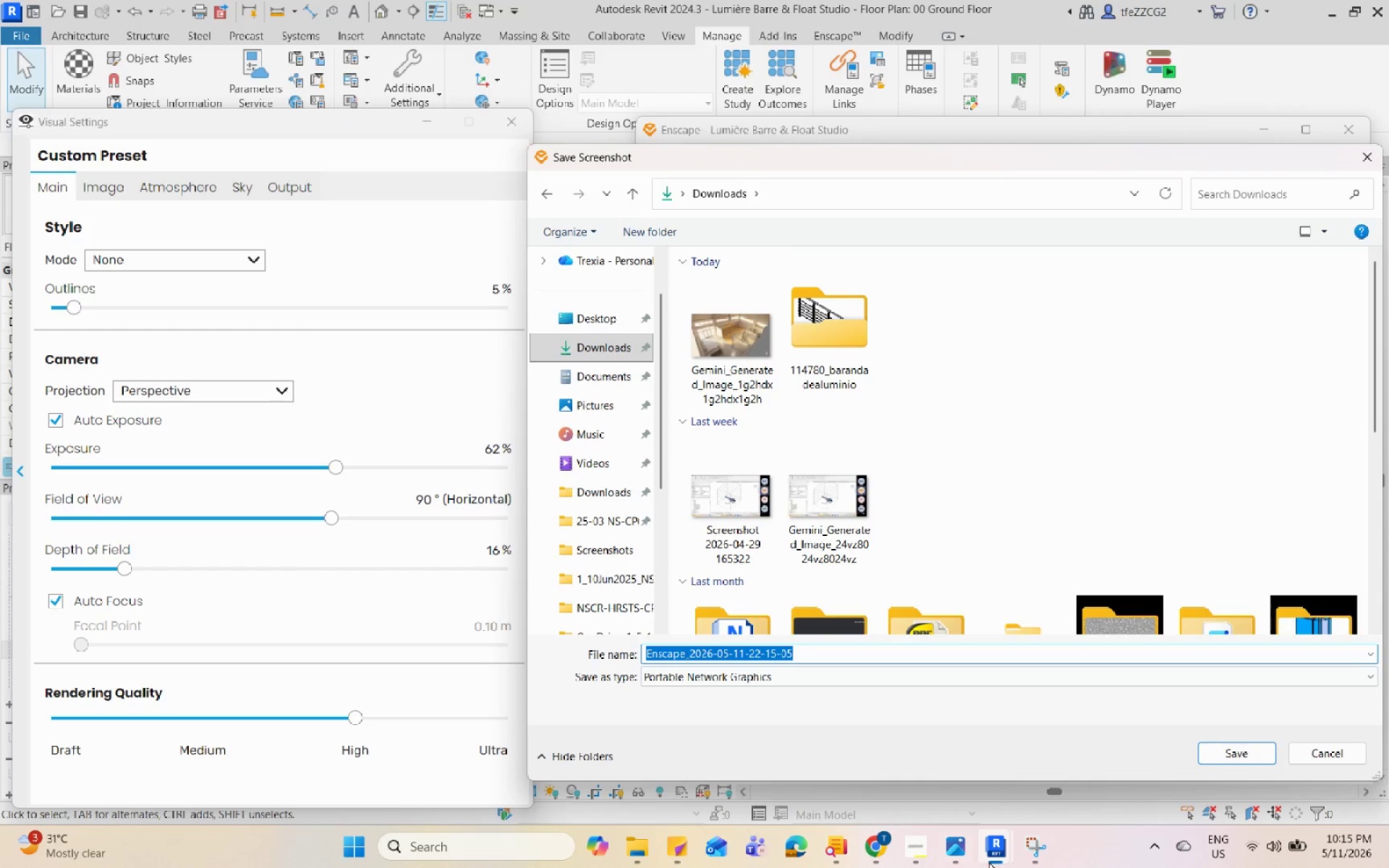 
left_click([1032, 853])
 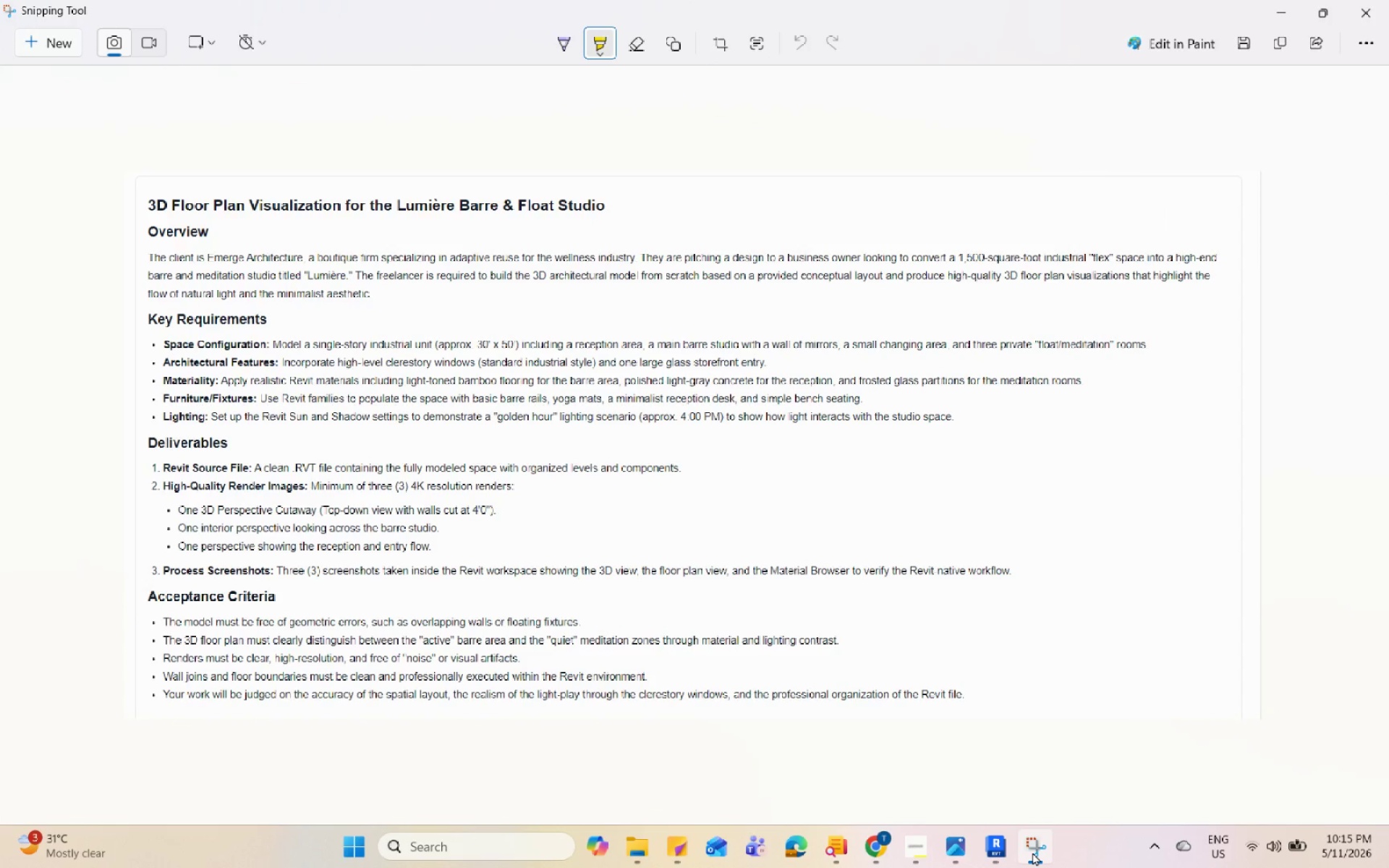 
wait(7.44)
 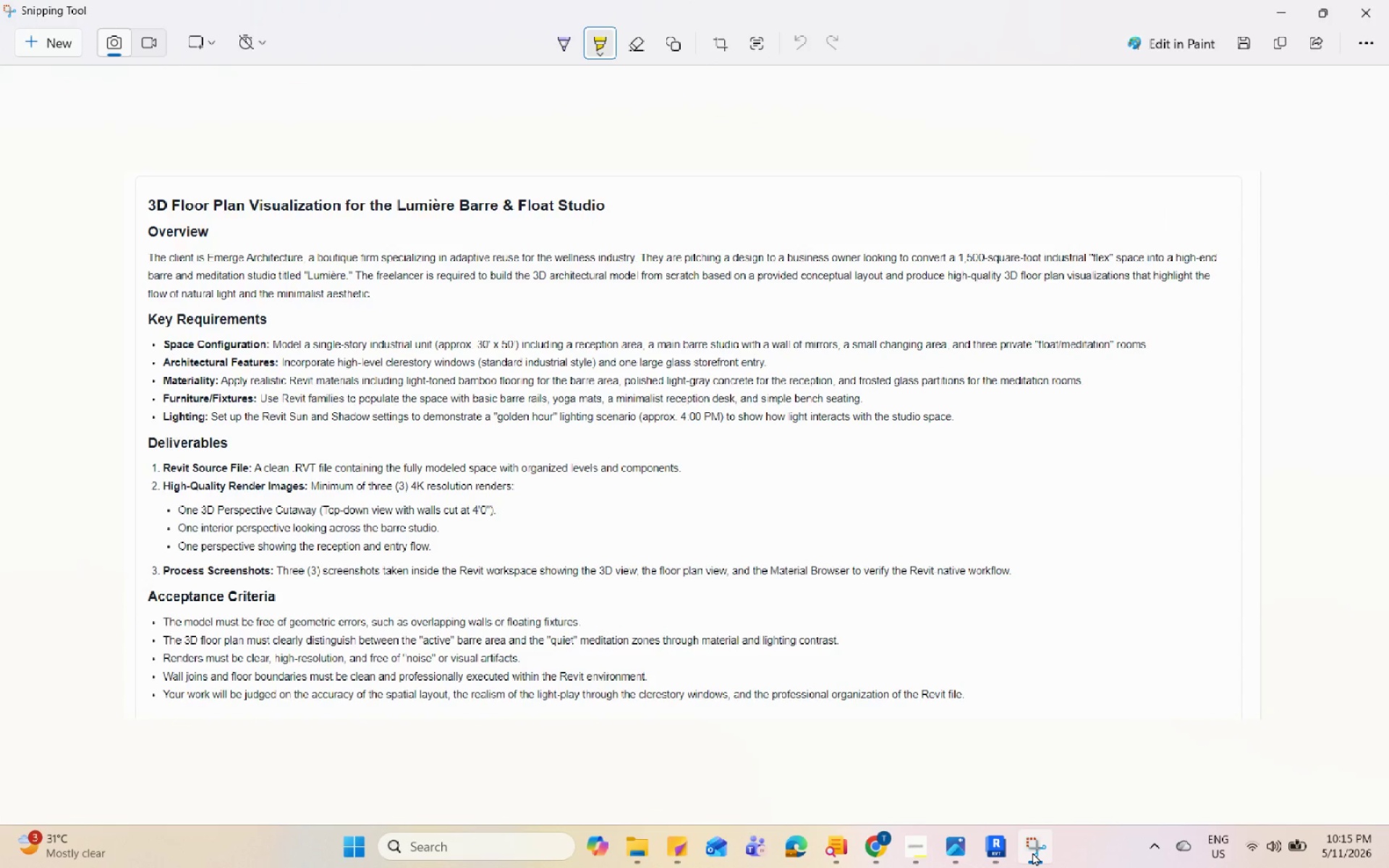 
left_click([1032, 852])
 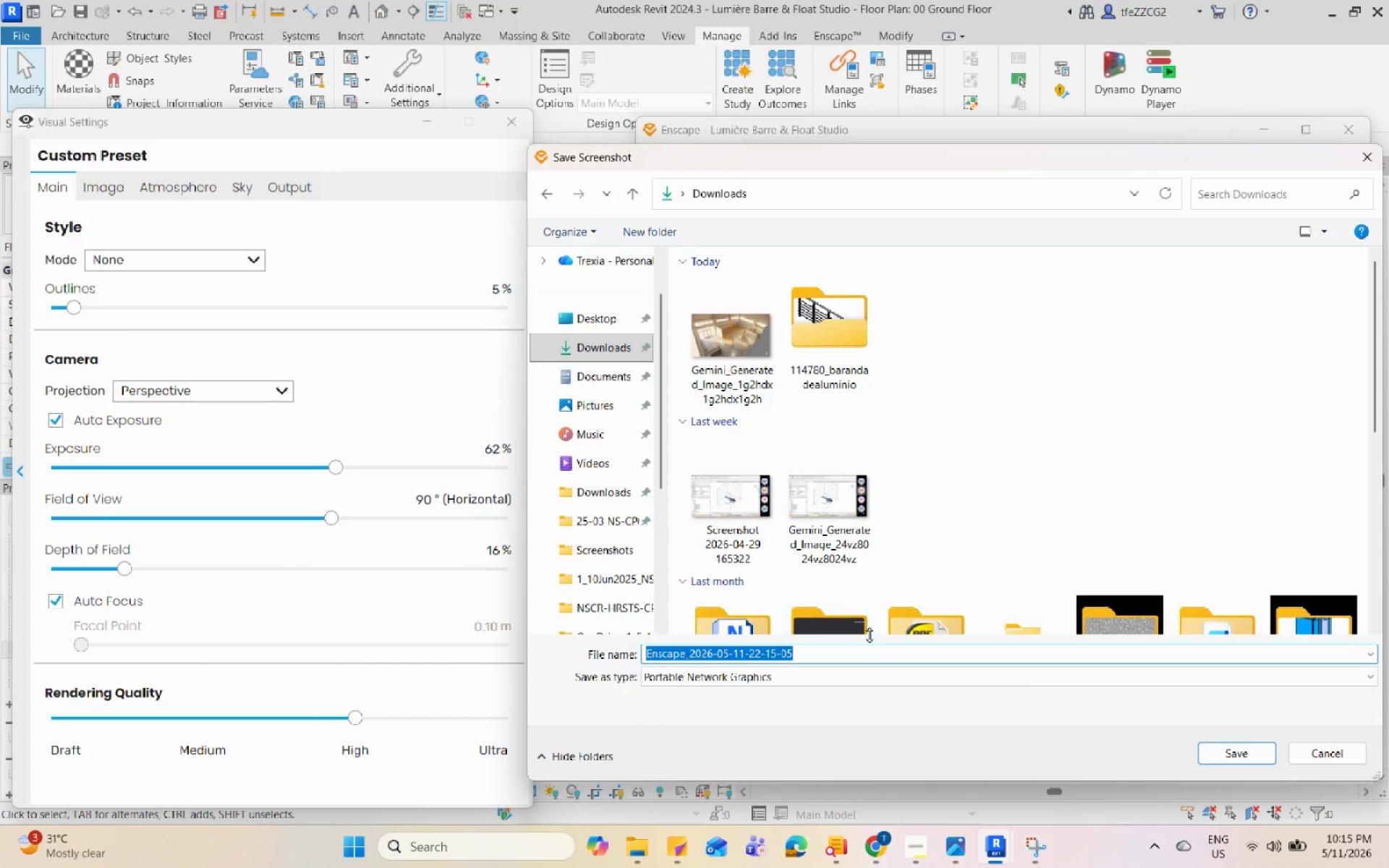 
type(Interior View)
 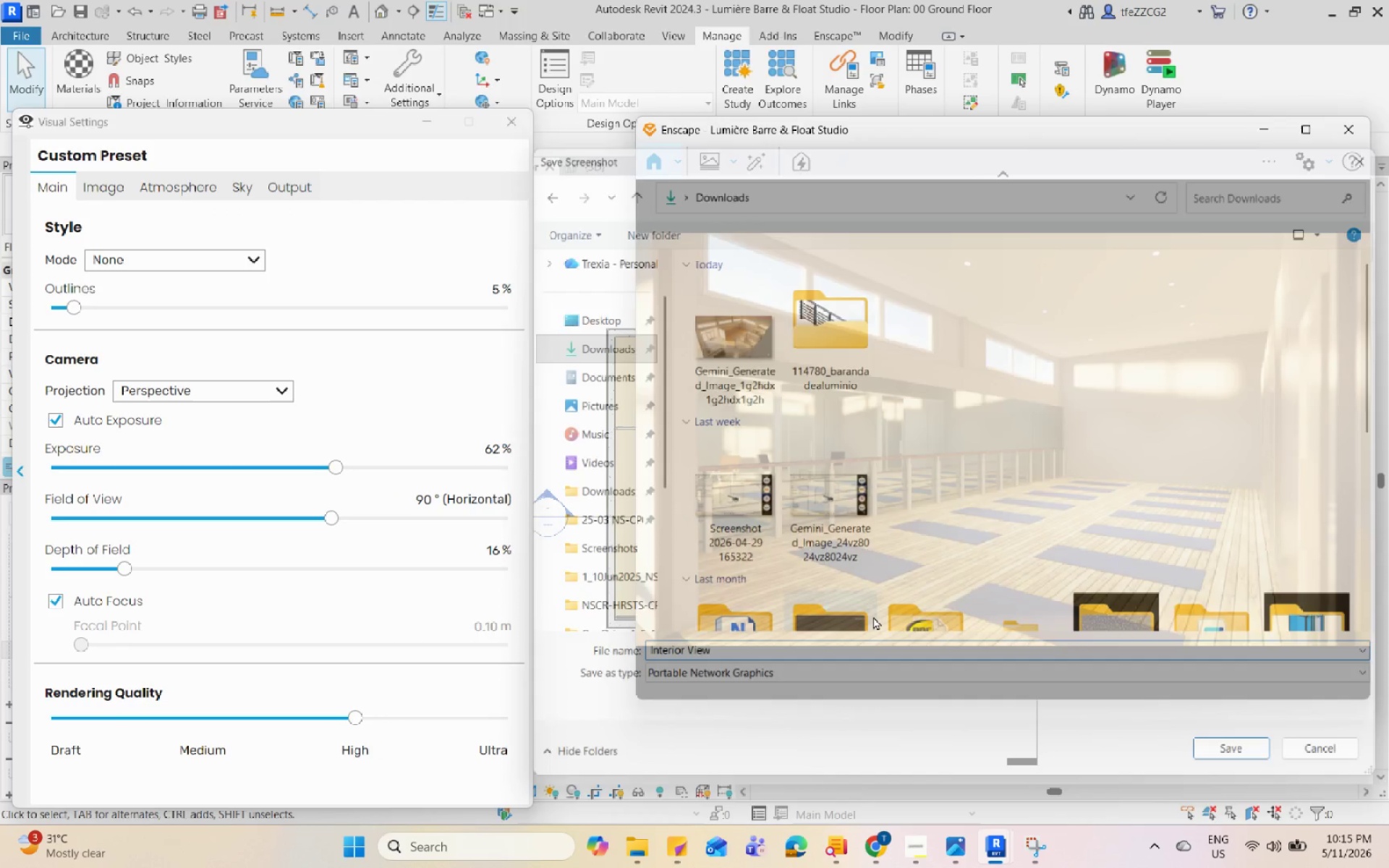 
key(Enter)
 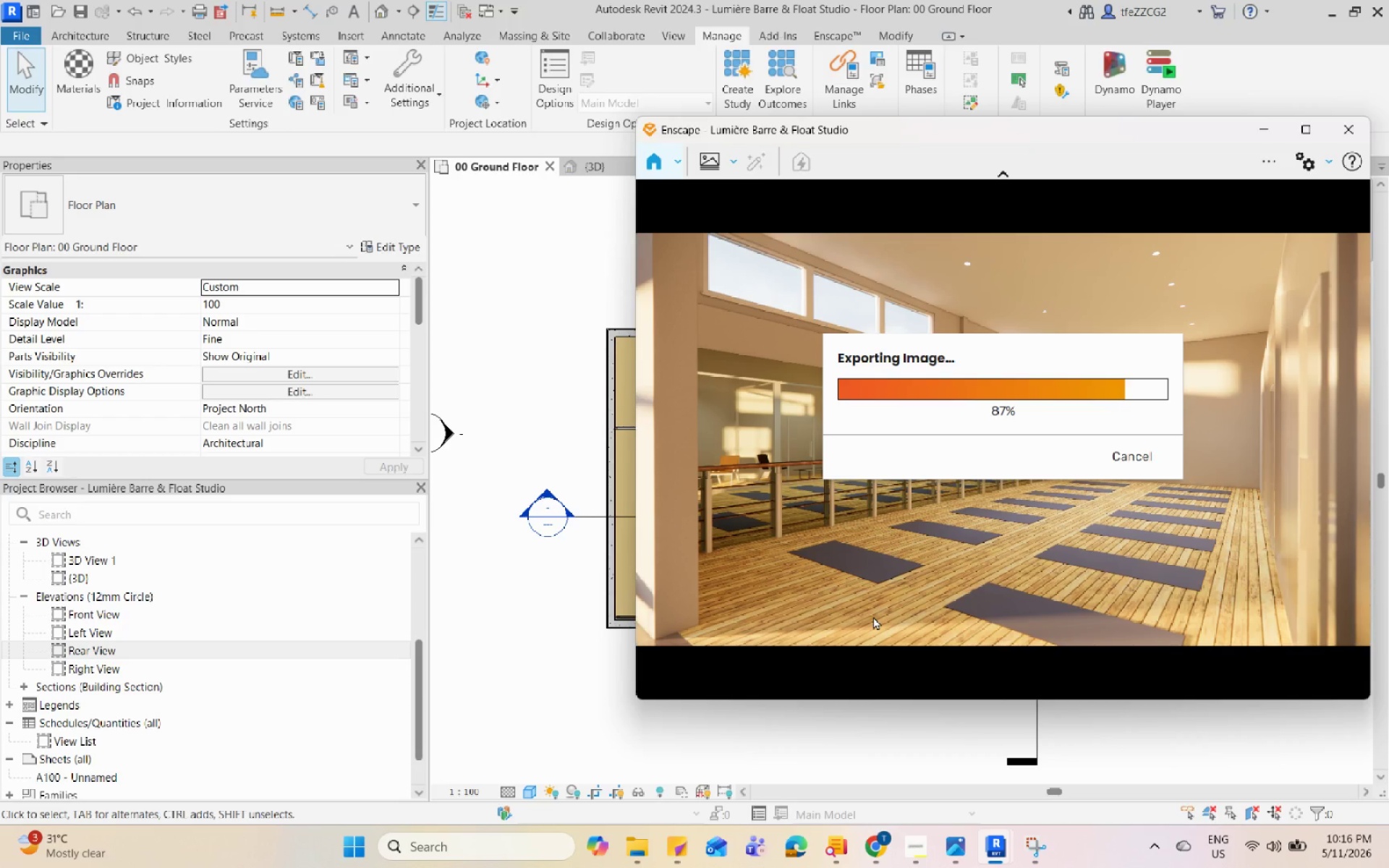 
wait(53.44)
 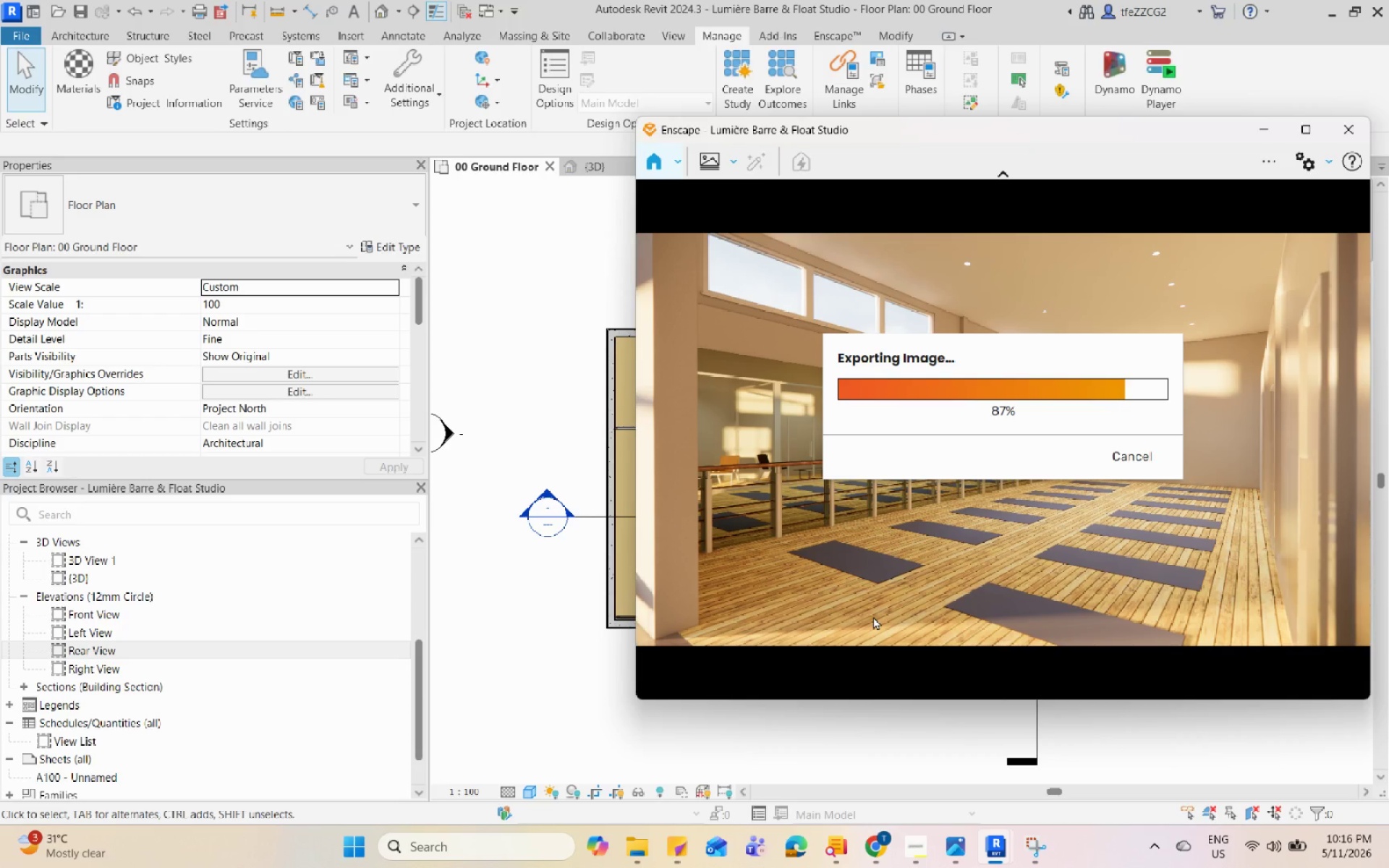 
left_click([648, 863])
 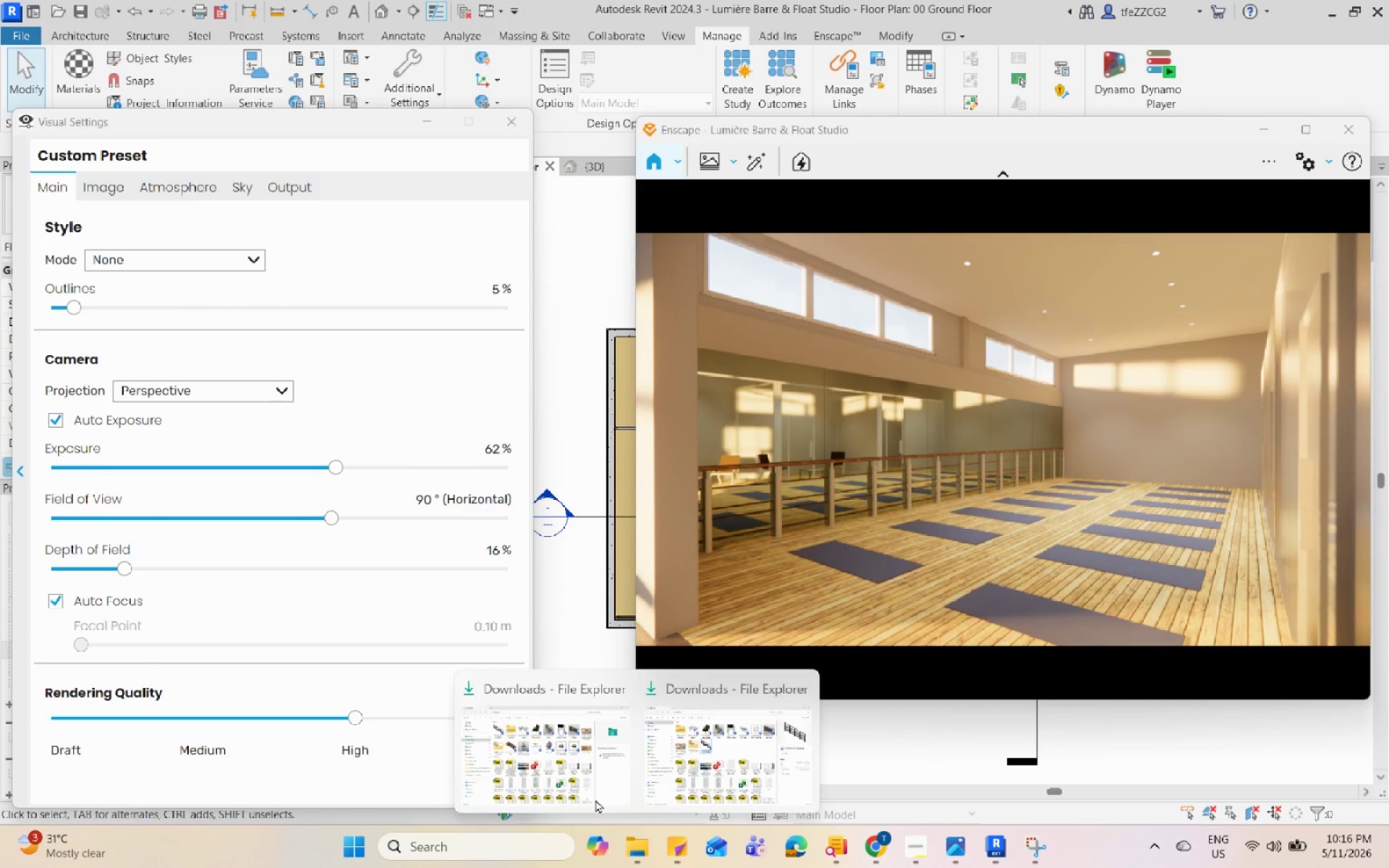 
left_click([513, 730])
 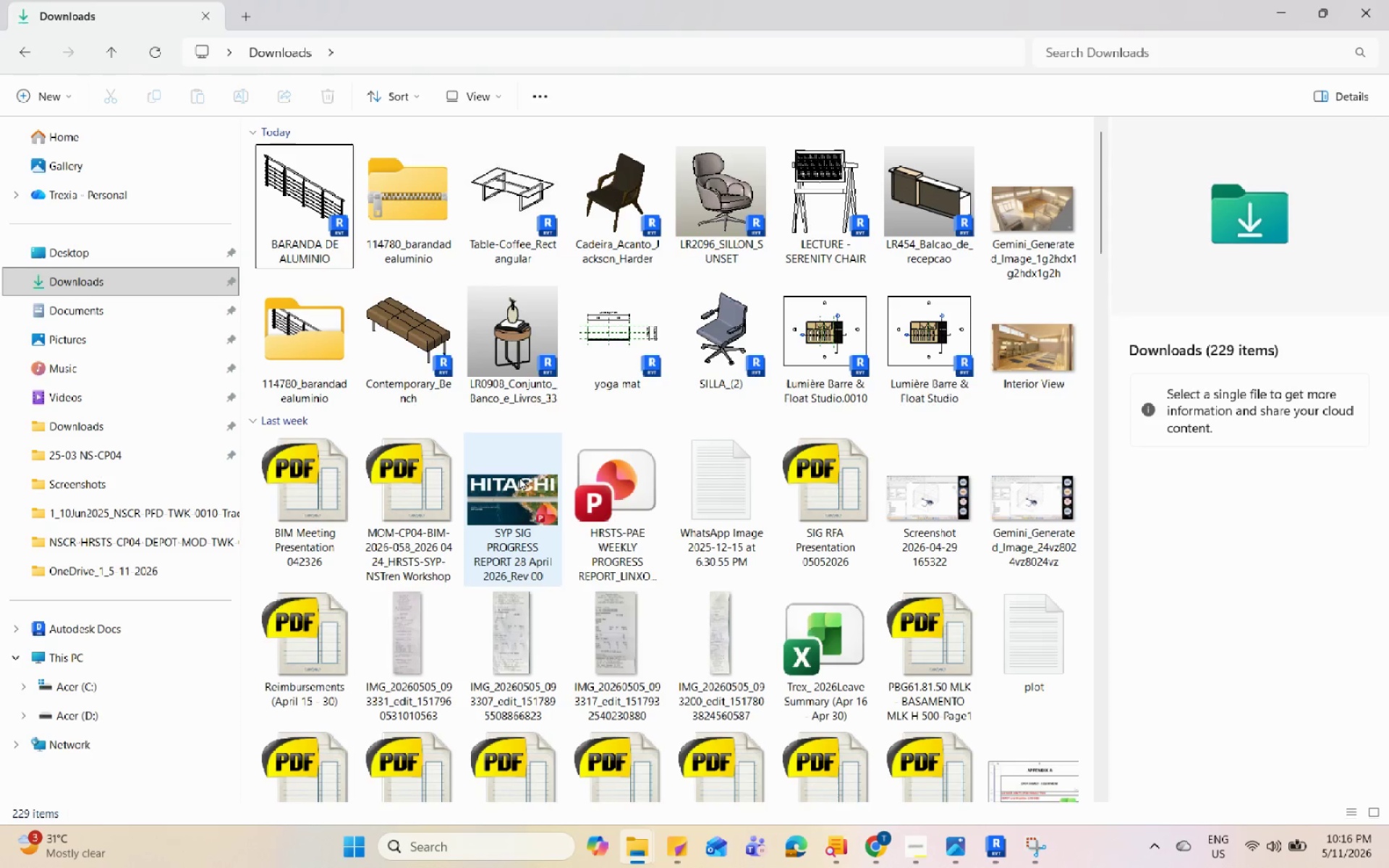 
scroll: coordinate [723, 375], scroll_direction: up, amount: 13.0
 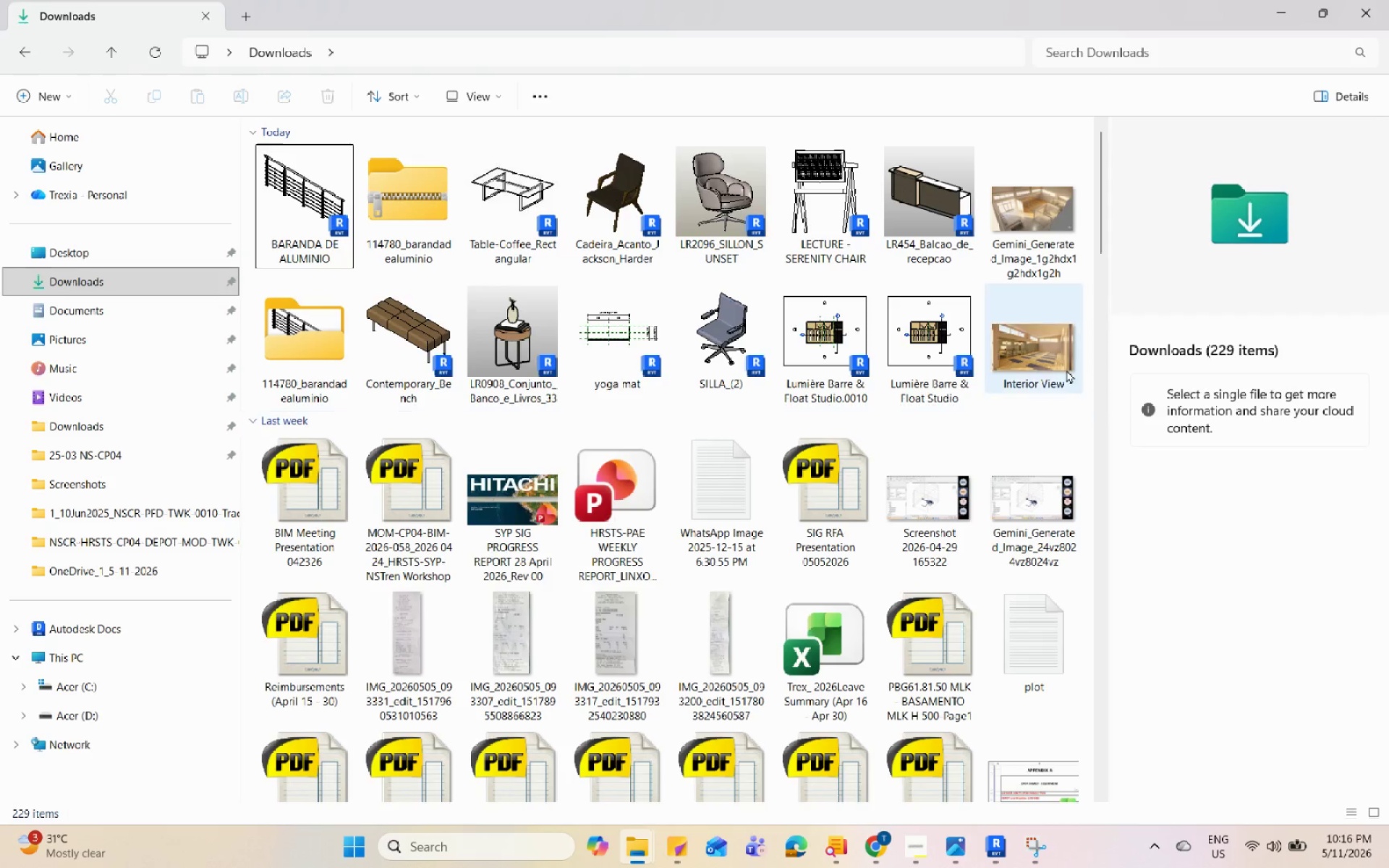 
double_click([1066, 368])
 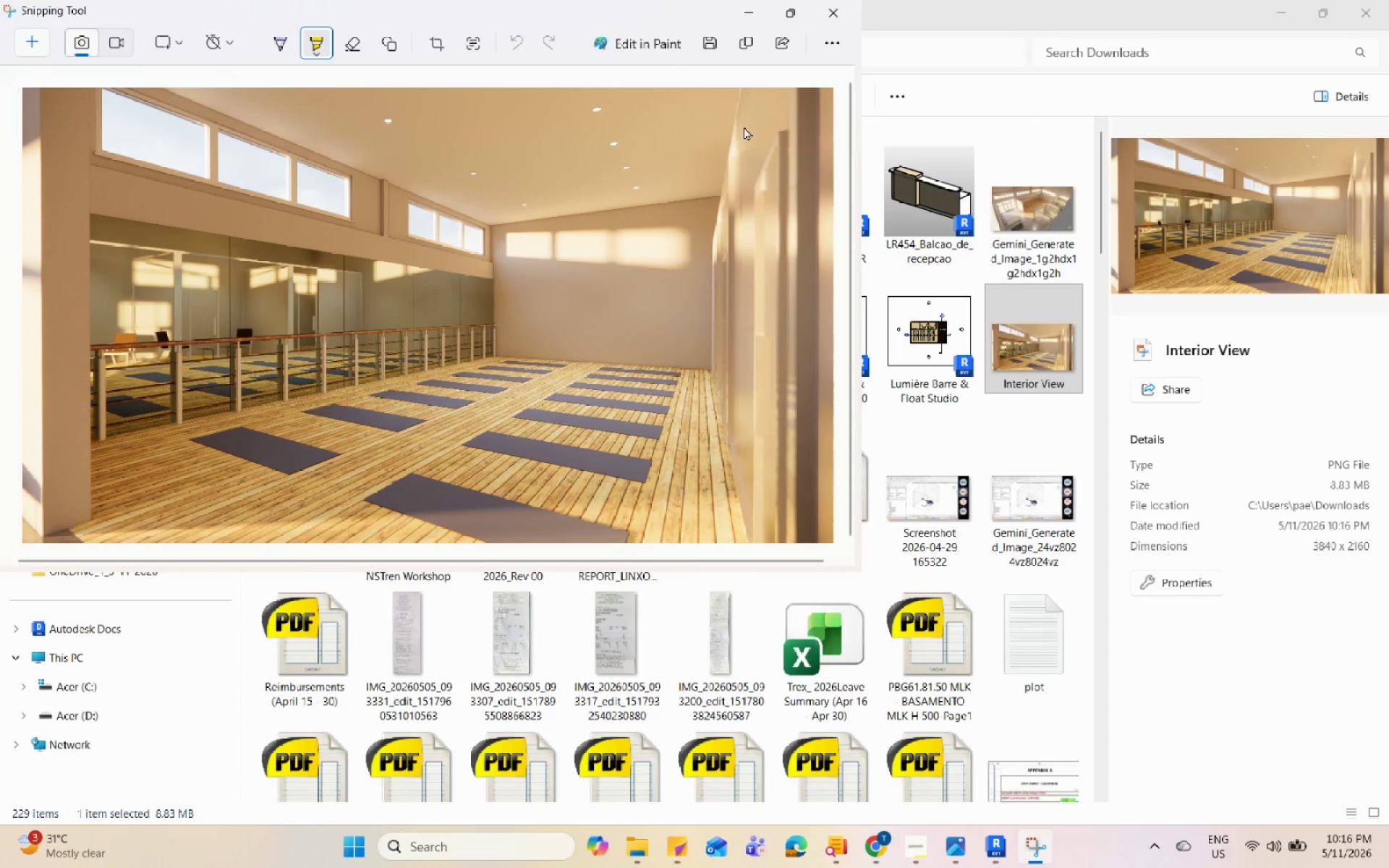 
wait(6.31)
 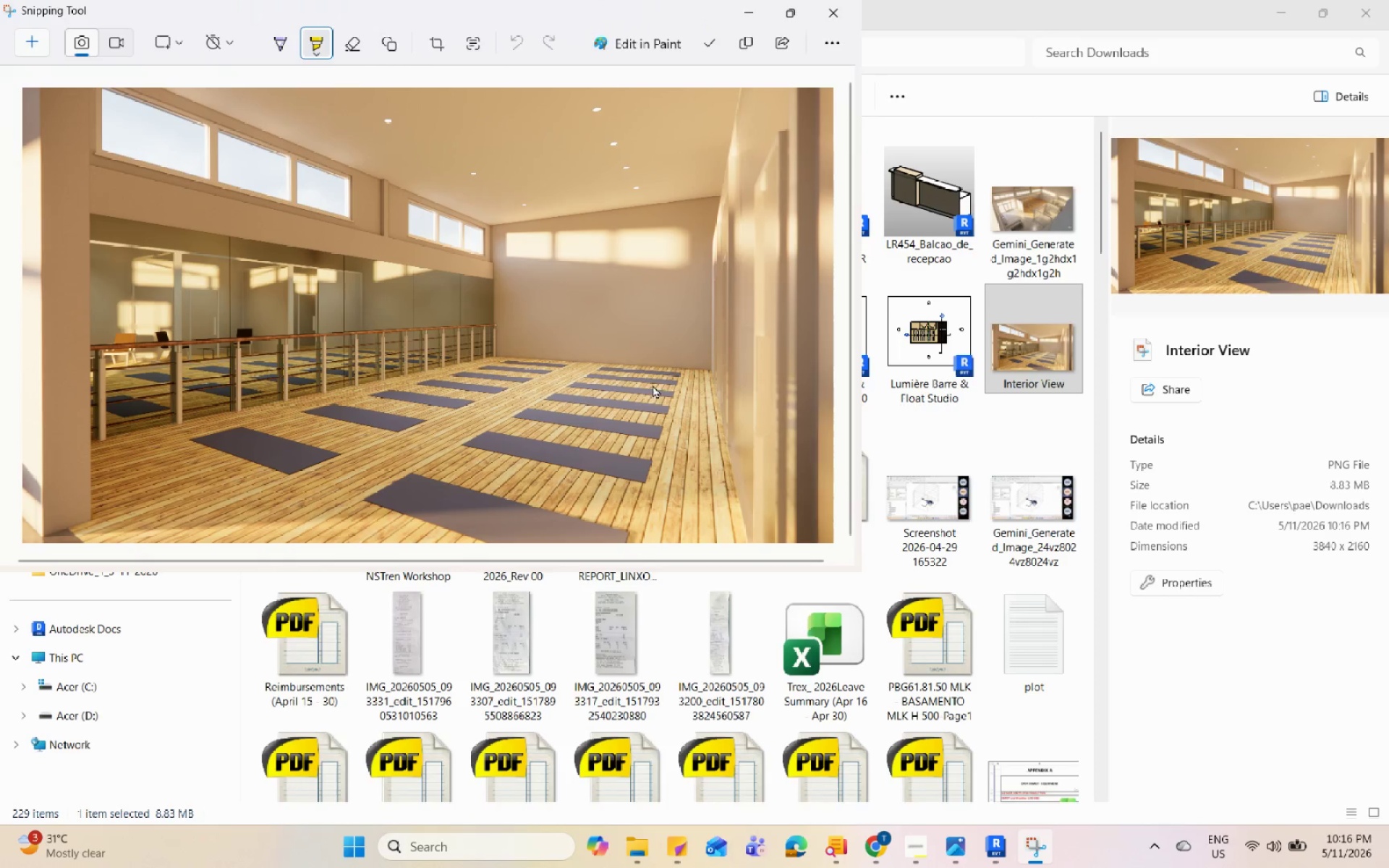 
left_click([826, 11])
 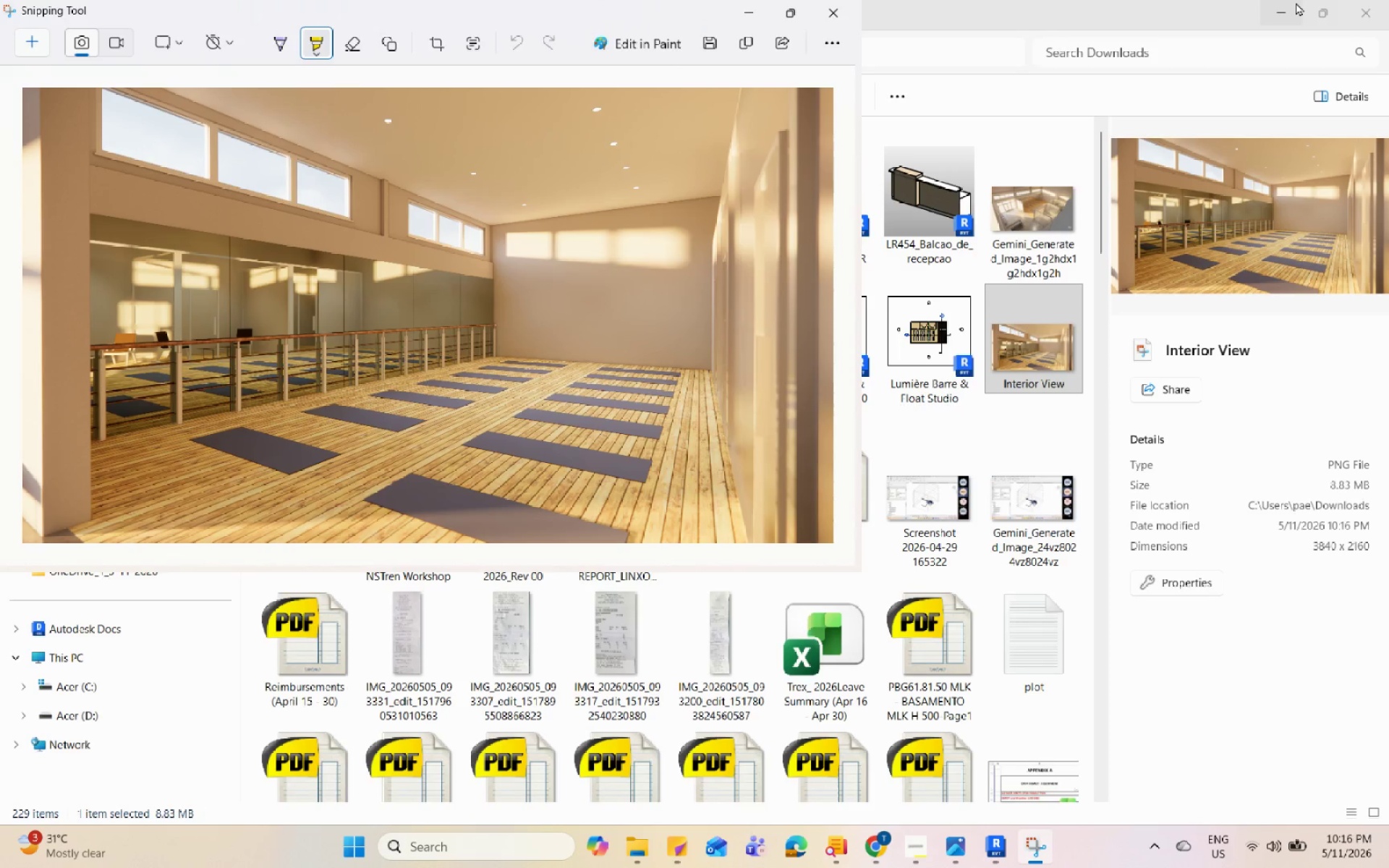 
left_click([1294, 2])
 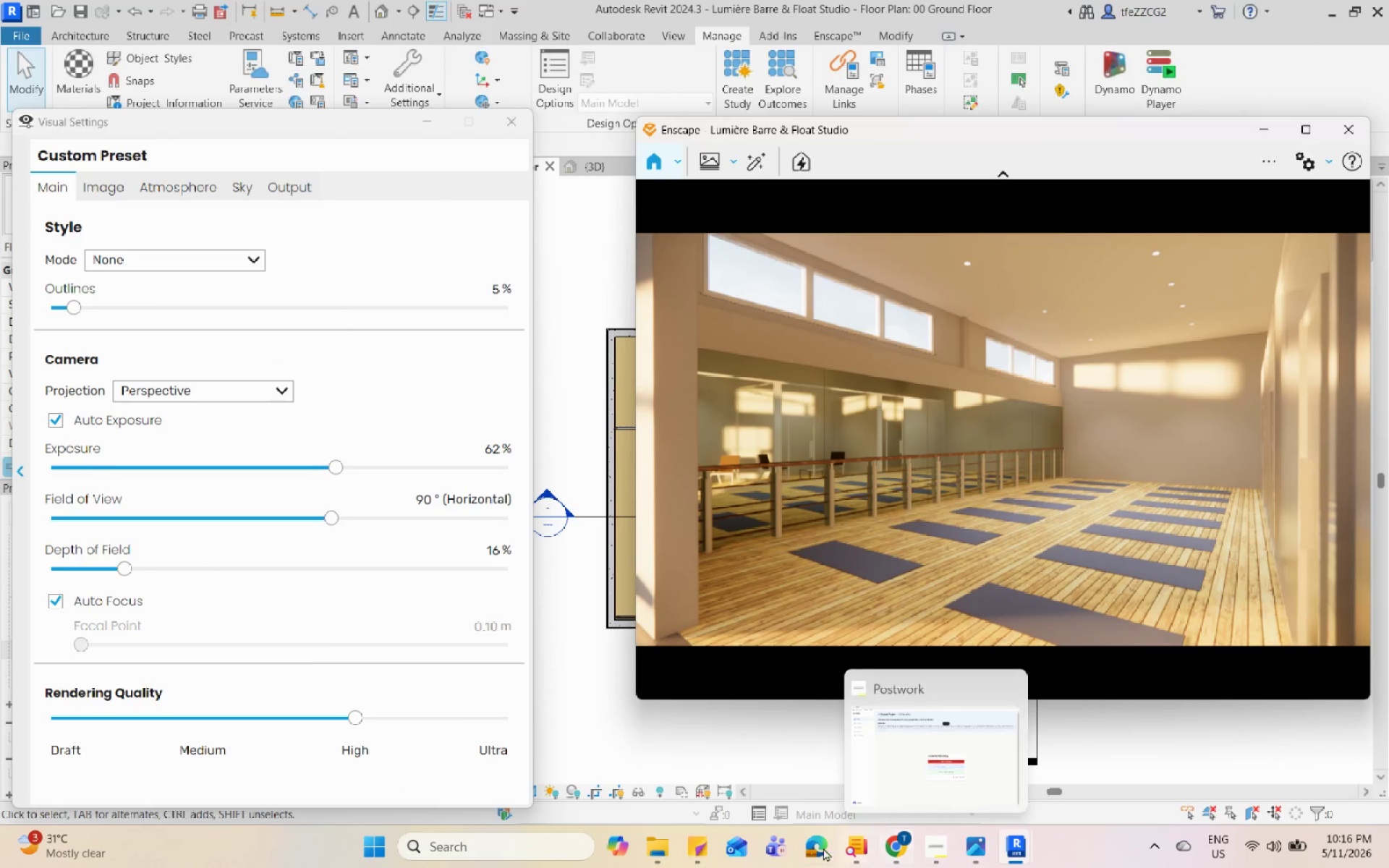 
double_click([573, 745])
 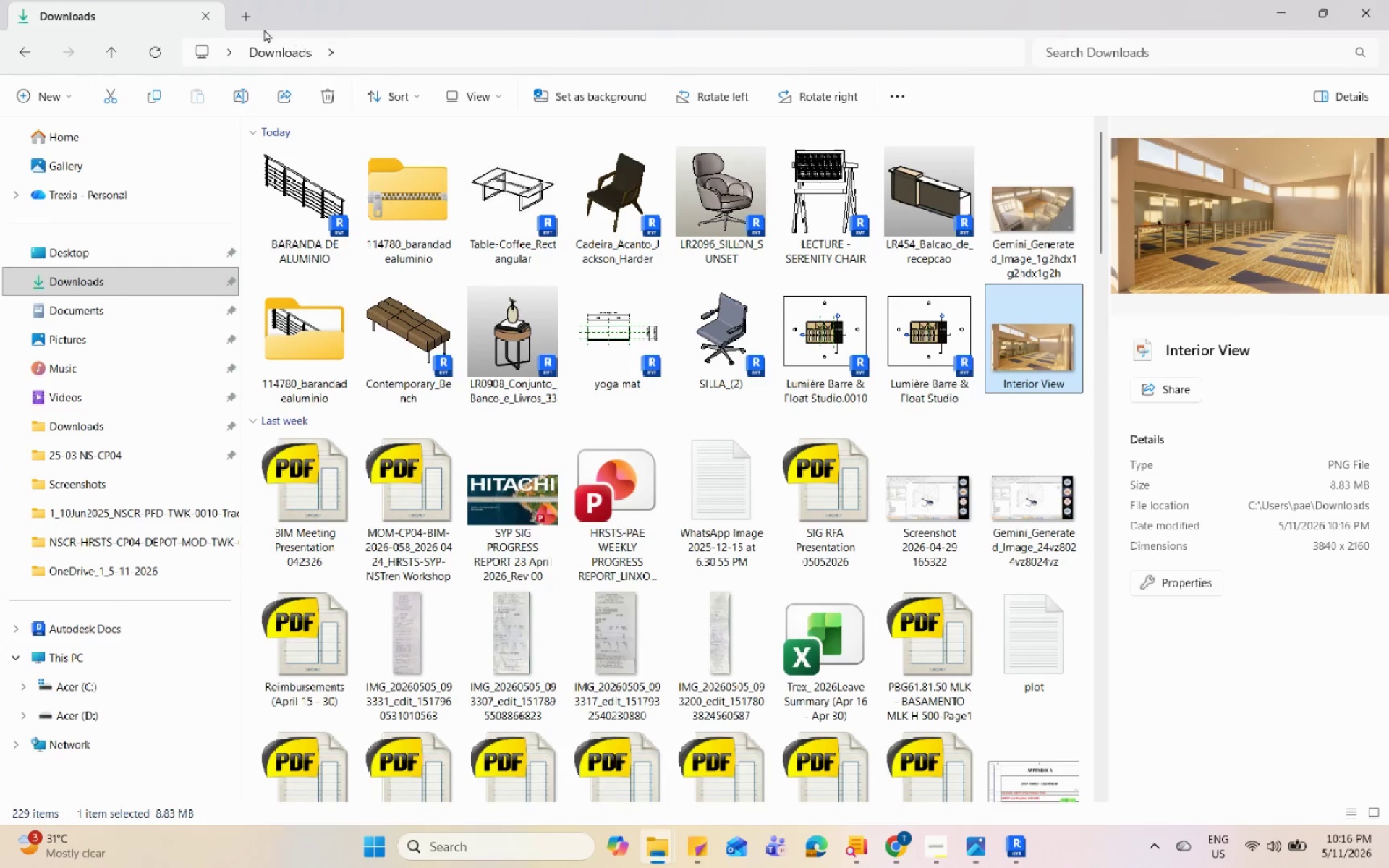 
left_click([244, 14])
 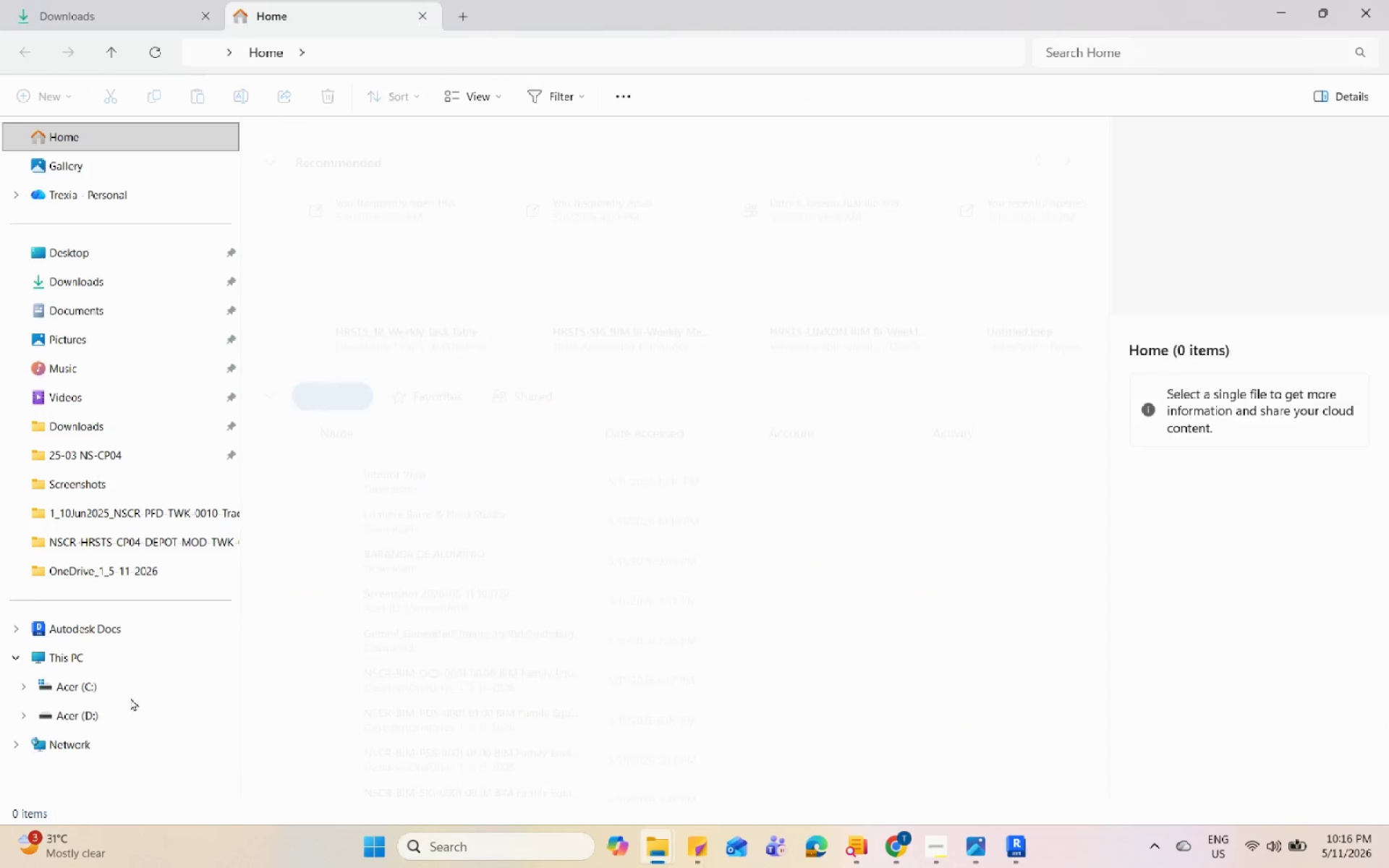 
scroll: coordinate [130, 678], scroll_direction: up, amount: 4.0
 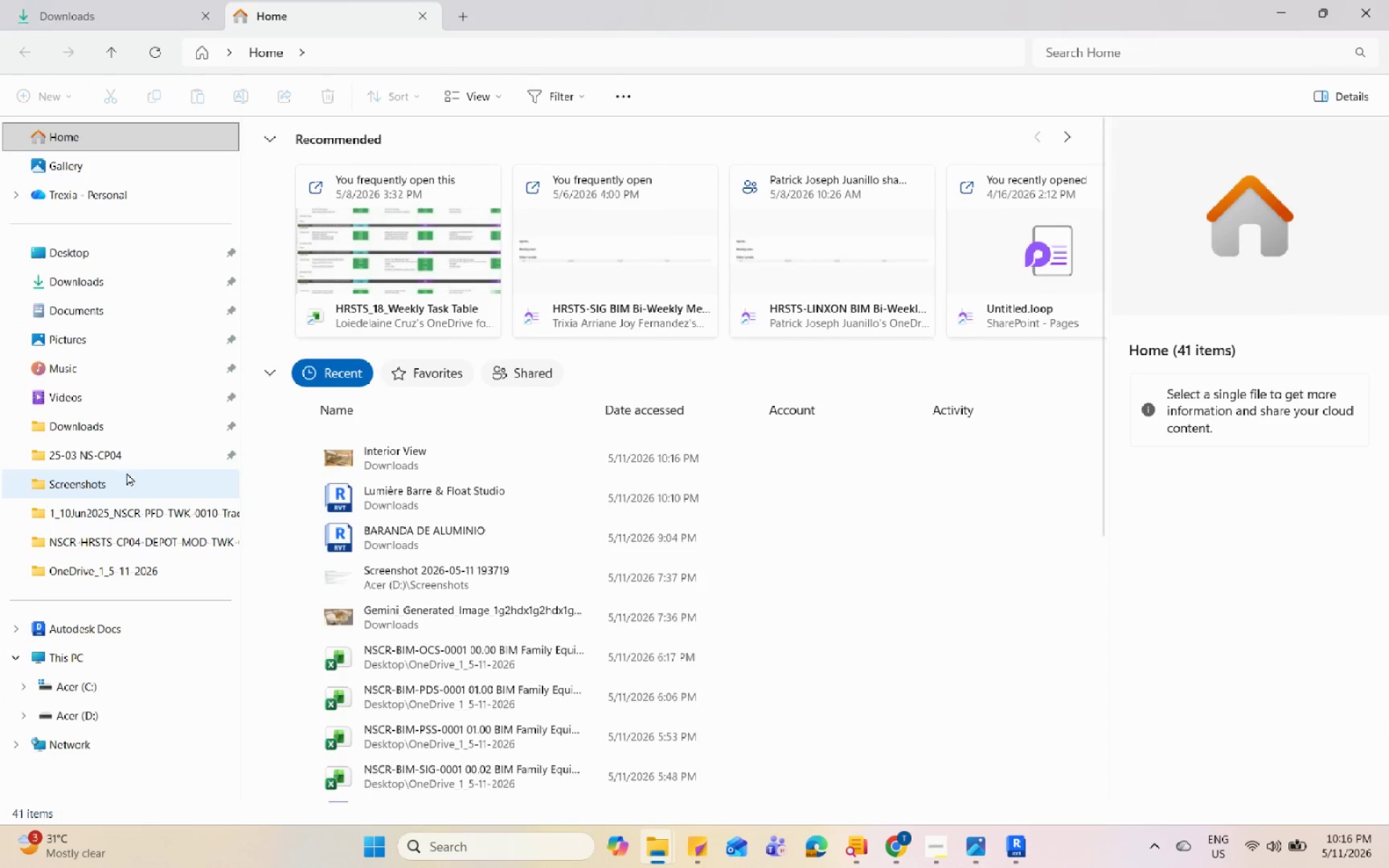 
left_click([125, 480])
 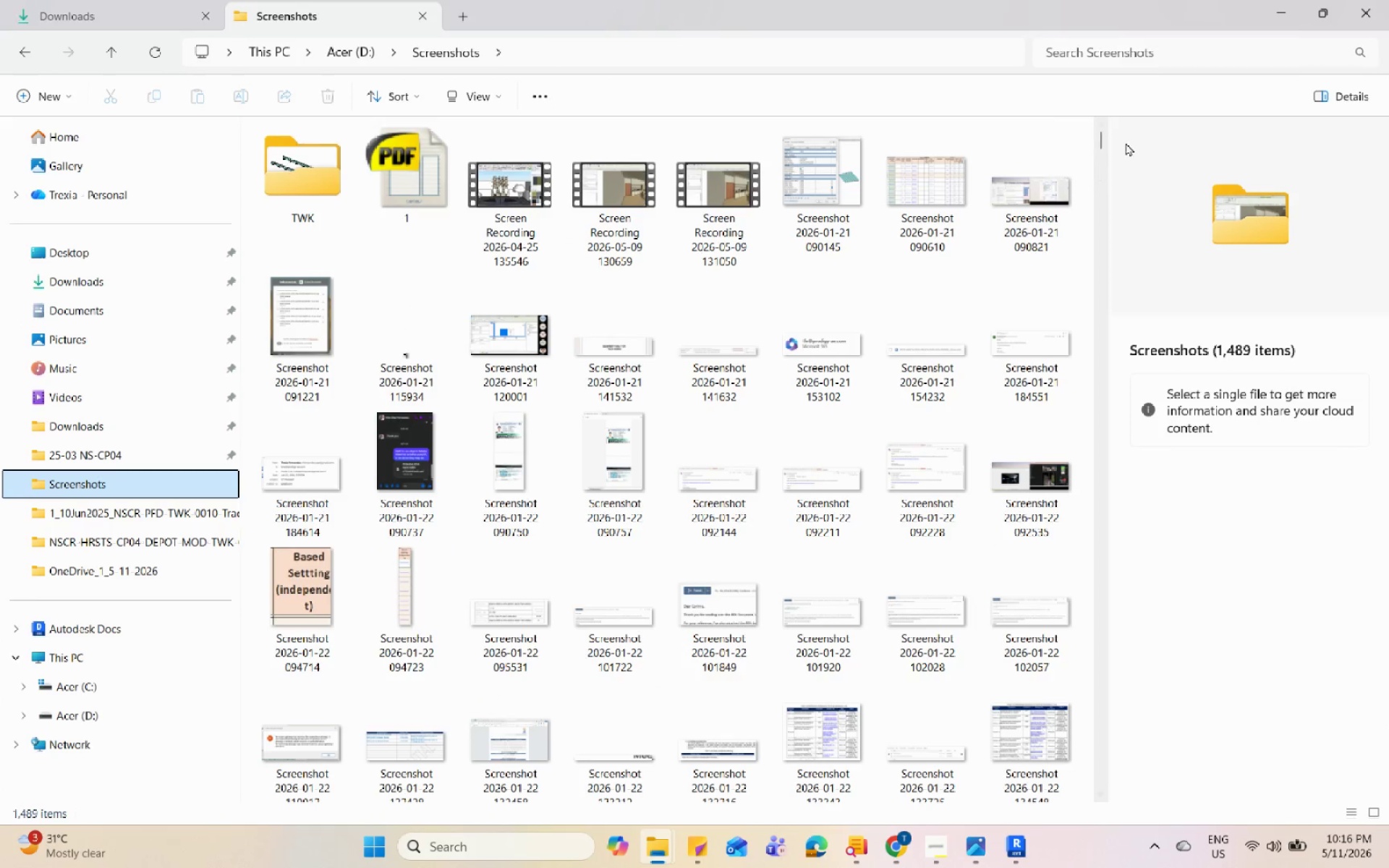 
left_click_drag(start_coordinate=[1103, 143], to_coordinate=[1103, 790])
 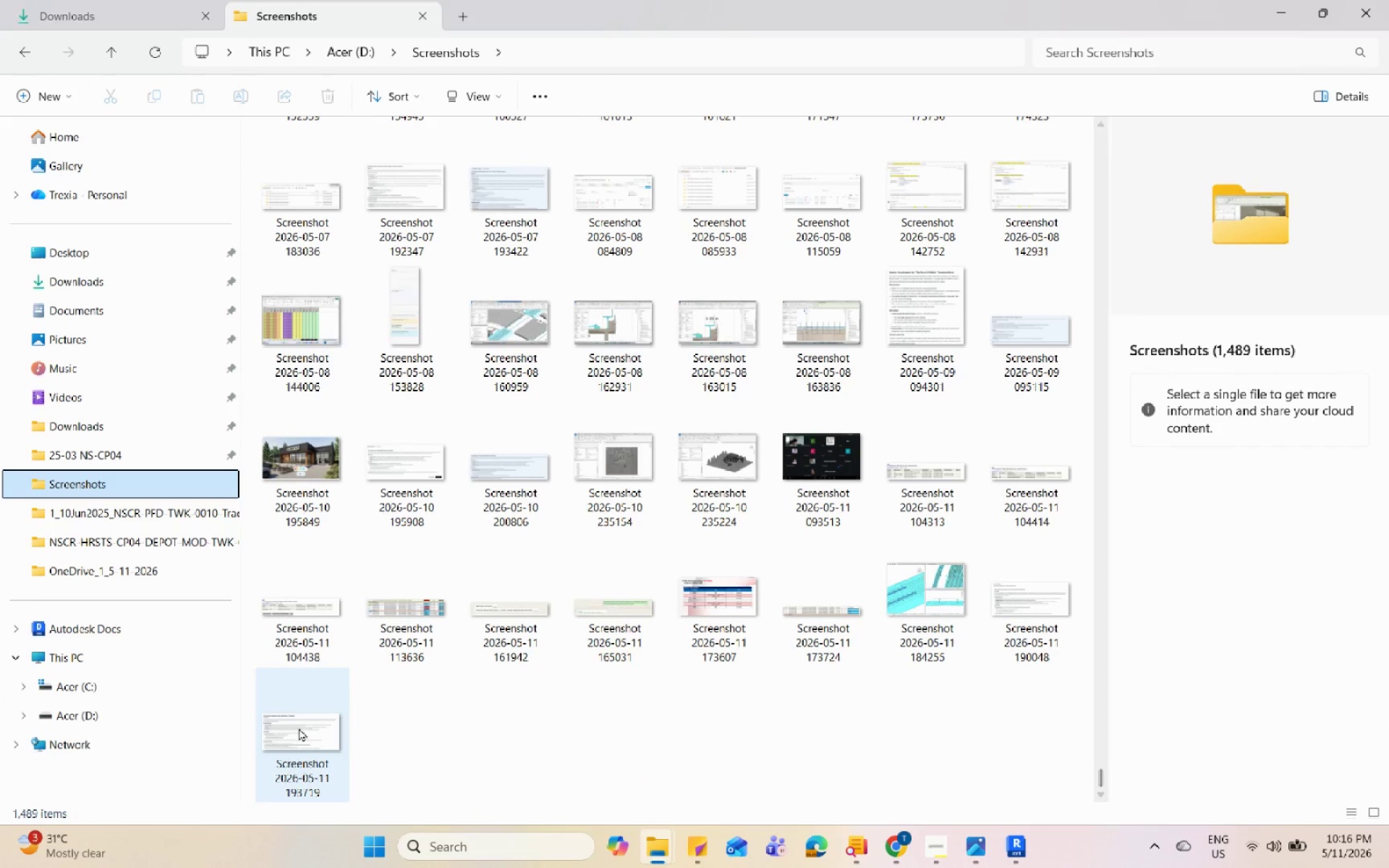 
double_click([299, 728])
 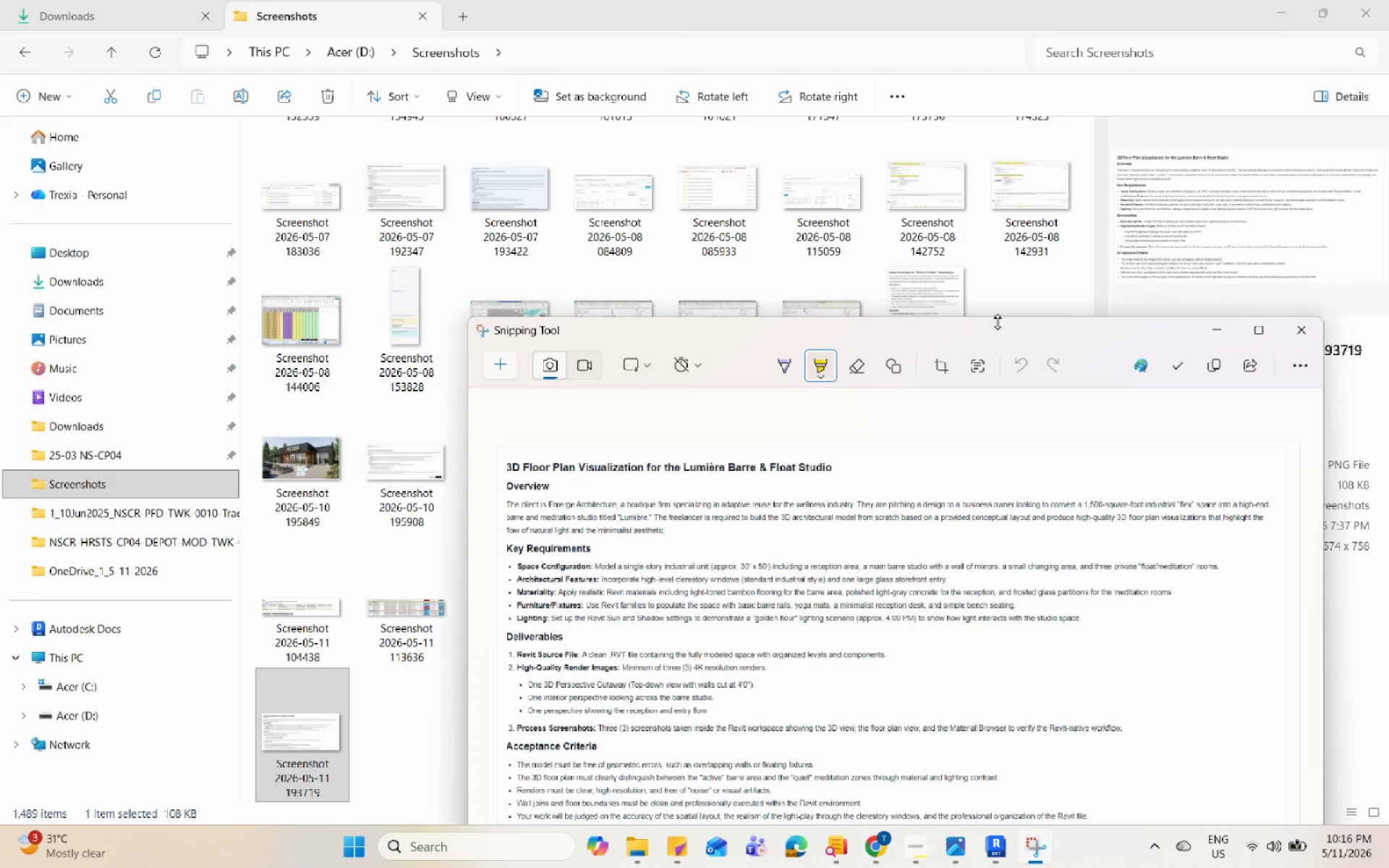 
left_click([1249, 323])
 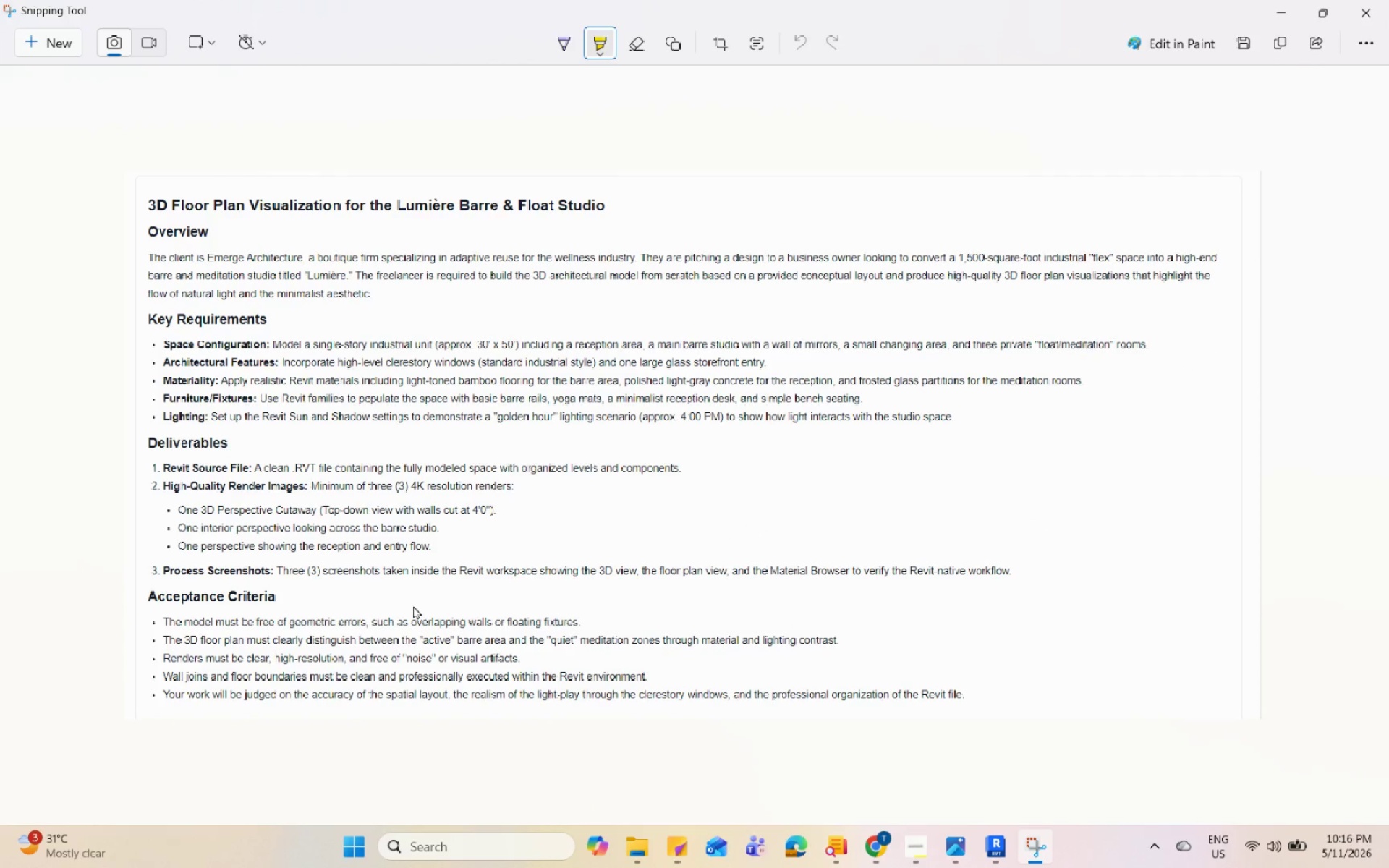 
left_click_drag(start_coordinate=[234, 528], to_coordinate=[439, 535])
 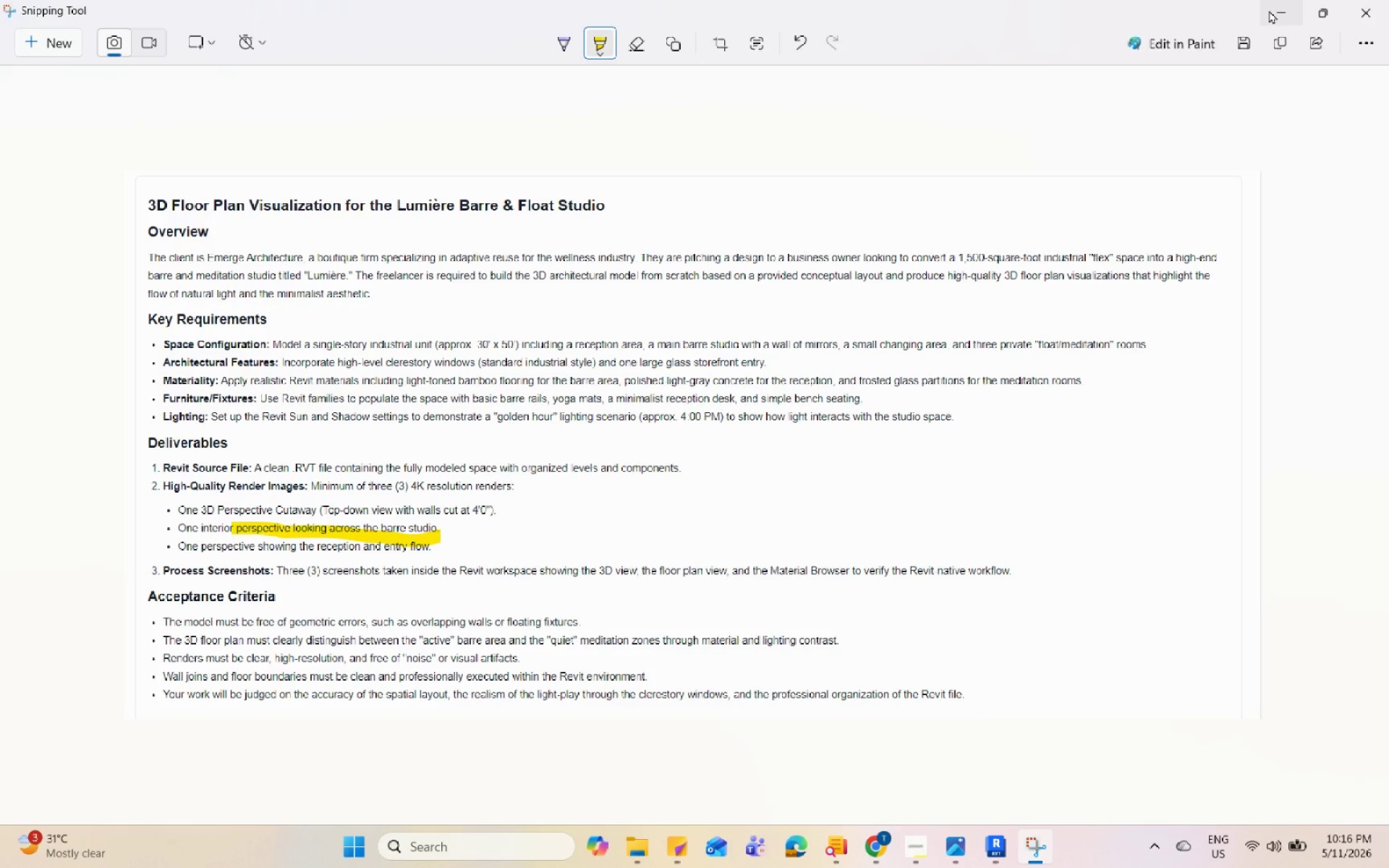 
left_click([1269, 10])
 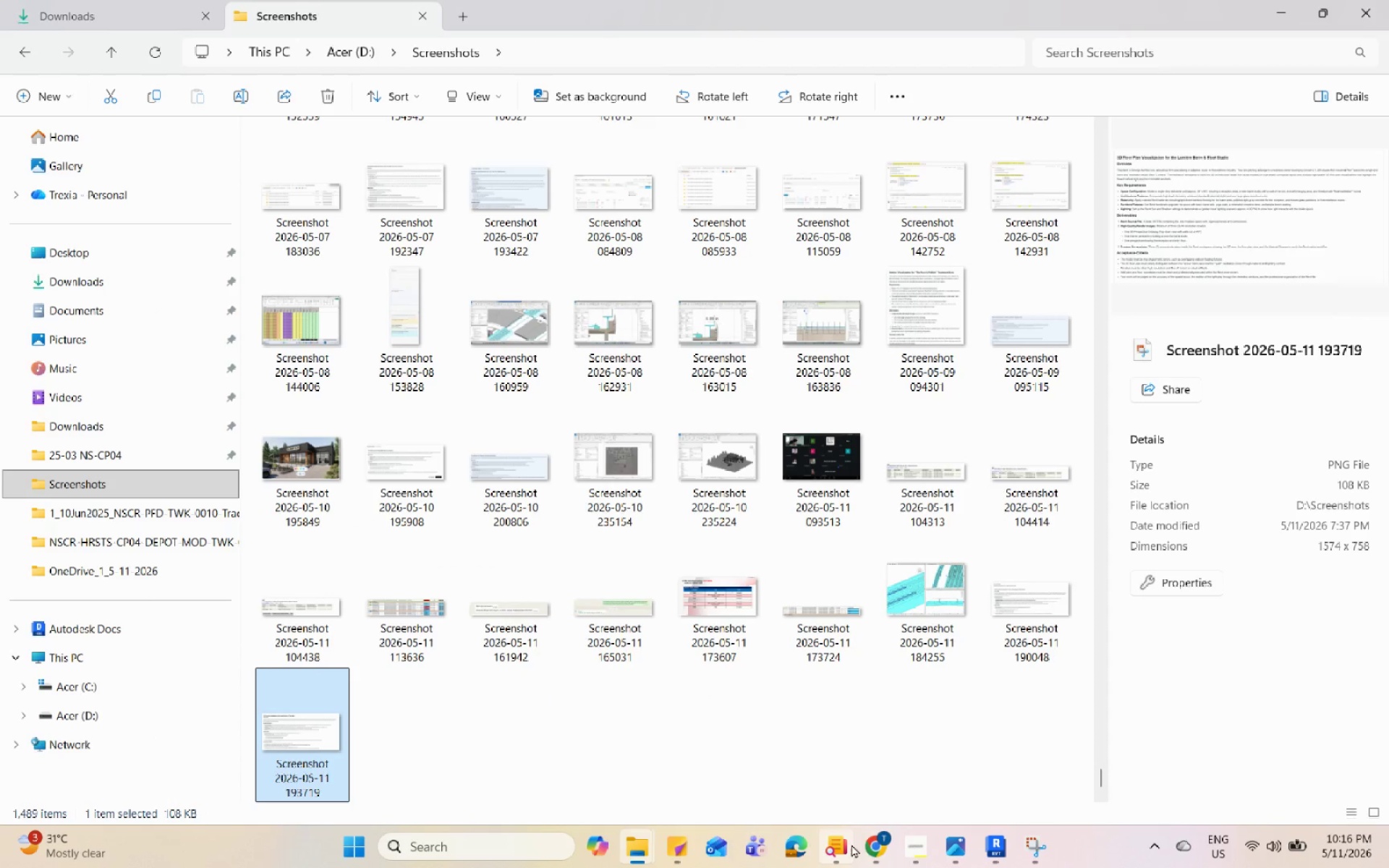 
double_click([910, 846])